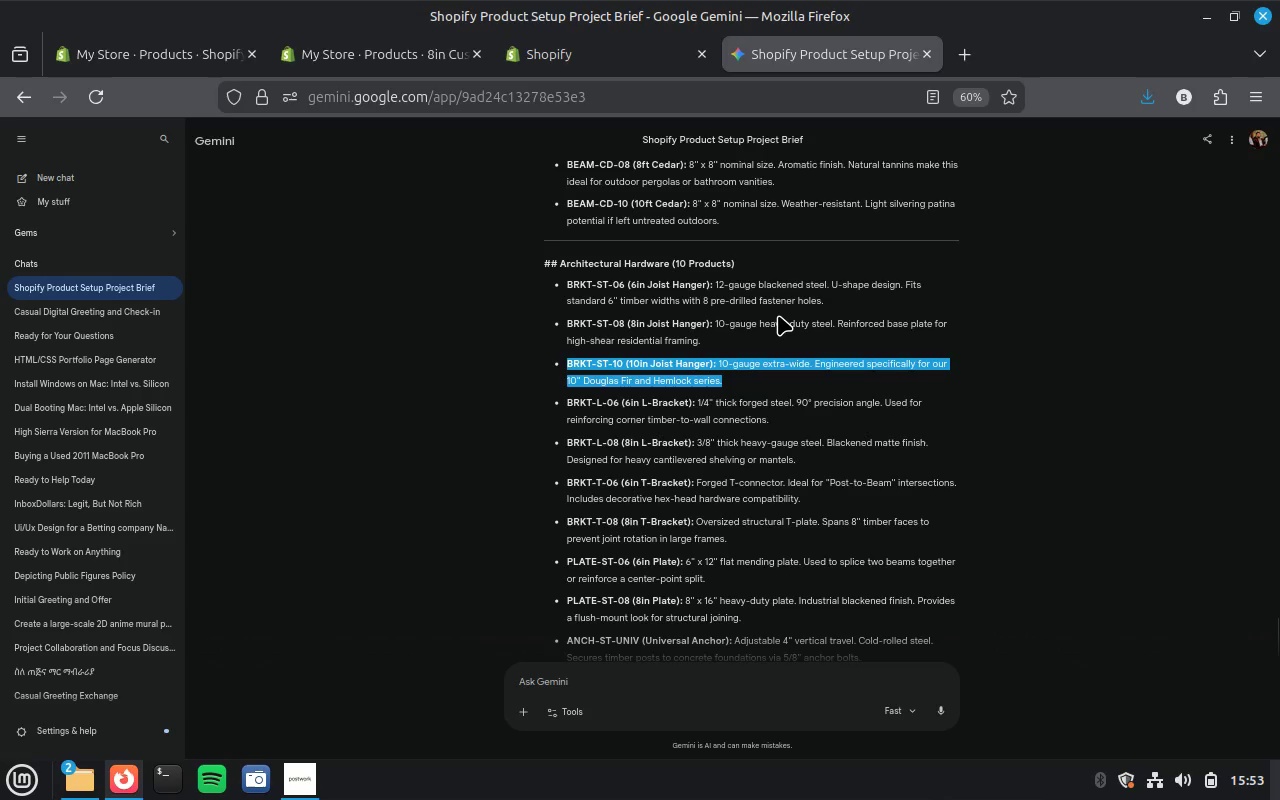 
wait(5.87)
 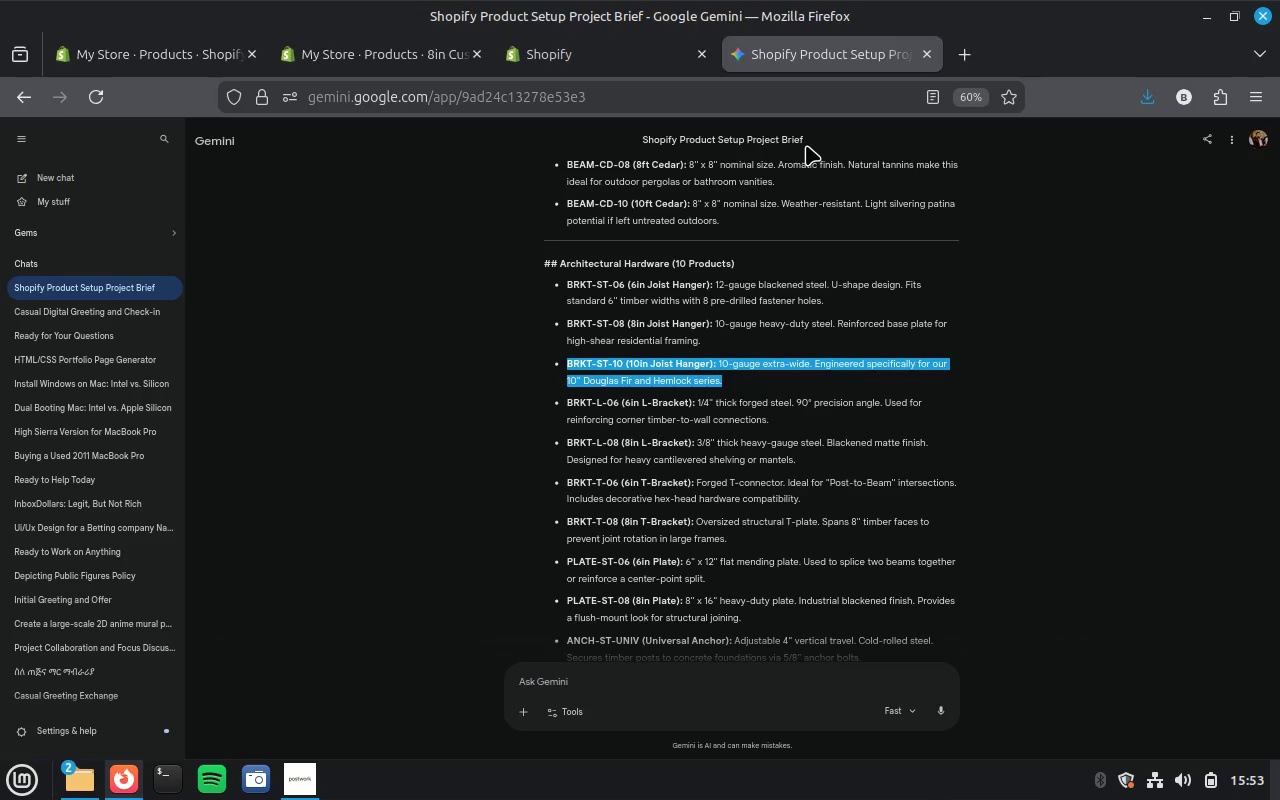 
scroll: coordinate [694, 353], scroll_direction: up, amount: 33.0
 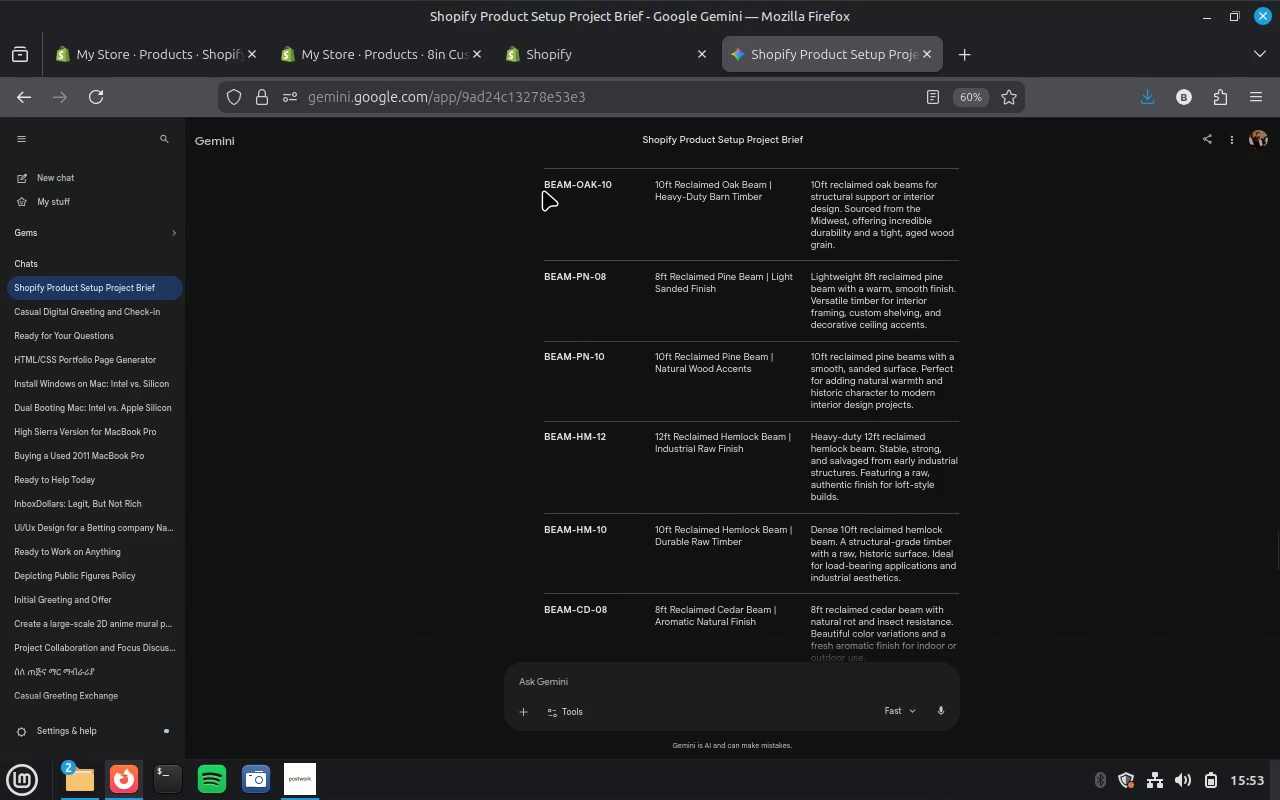 
mouse_move([410, 52])
 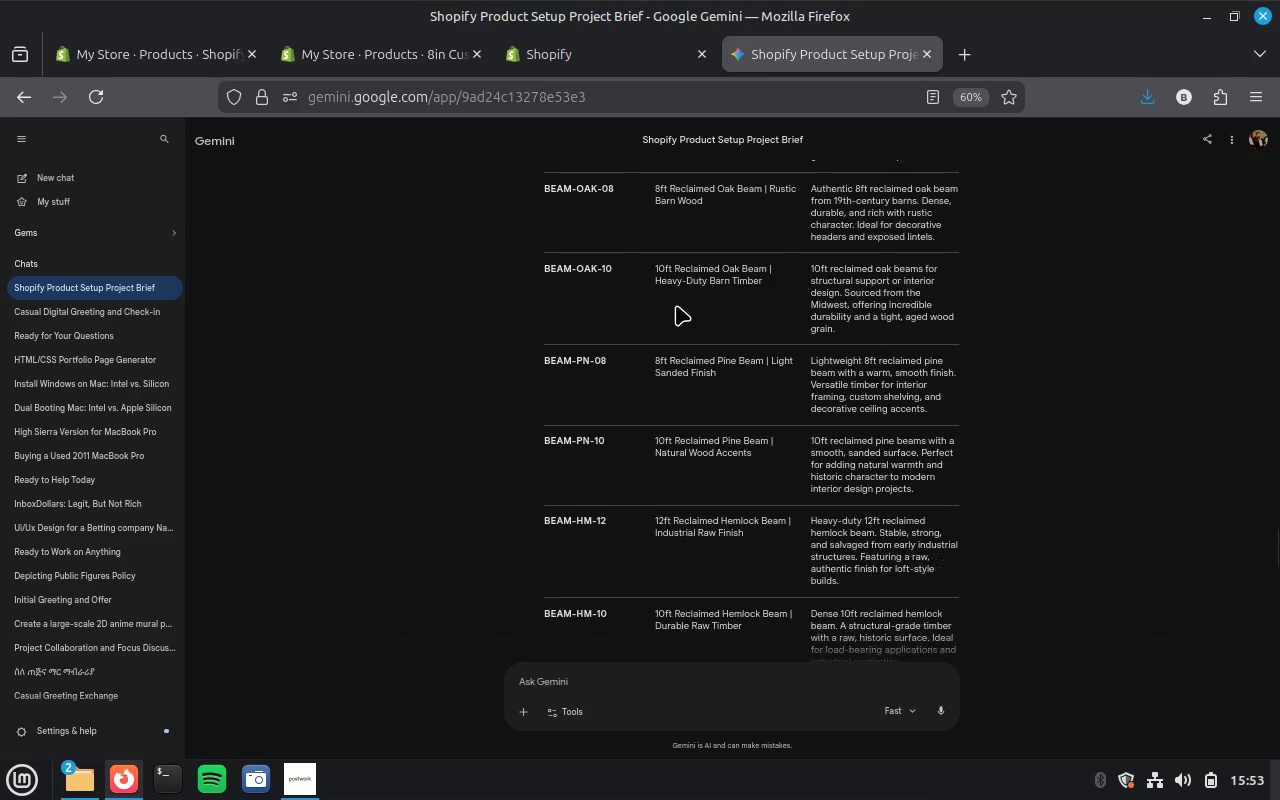 
scroll: coordinate [676, 305], scroll_direction: up, amount: 2.0
 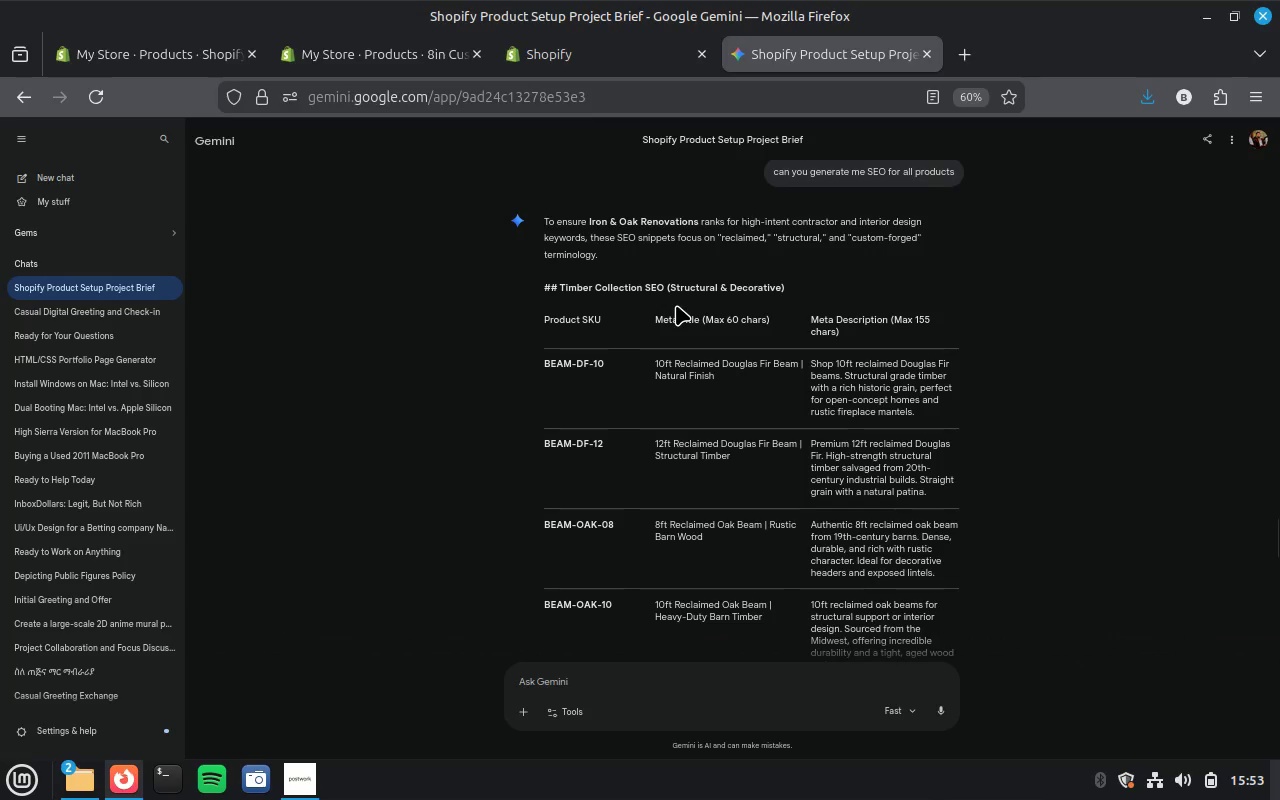 
scroll: coordinate [676, 305], scroll_direction: down, amount: 54.0
 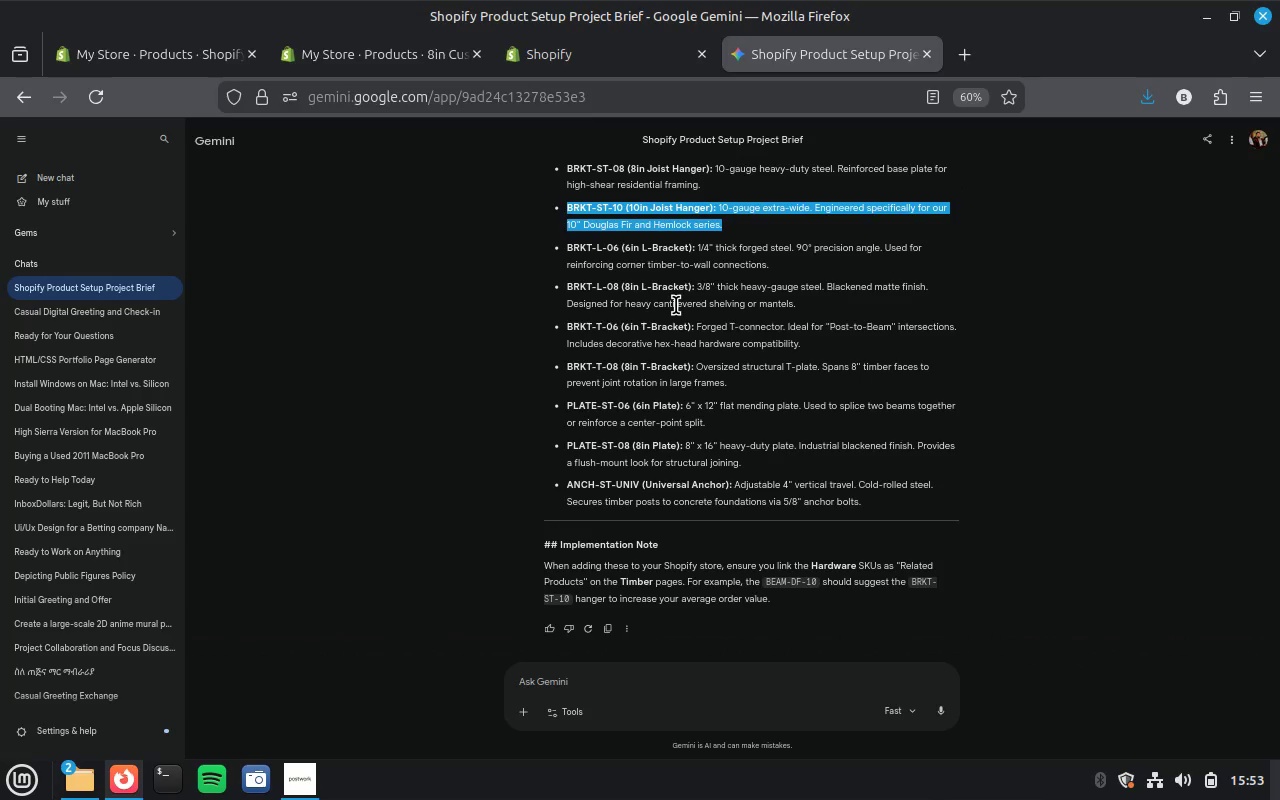 
scroll: coordinate [676, 305], scroll_direction: up, amount: 1.0
 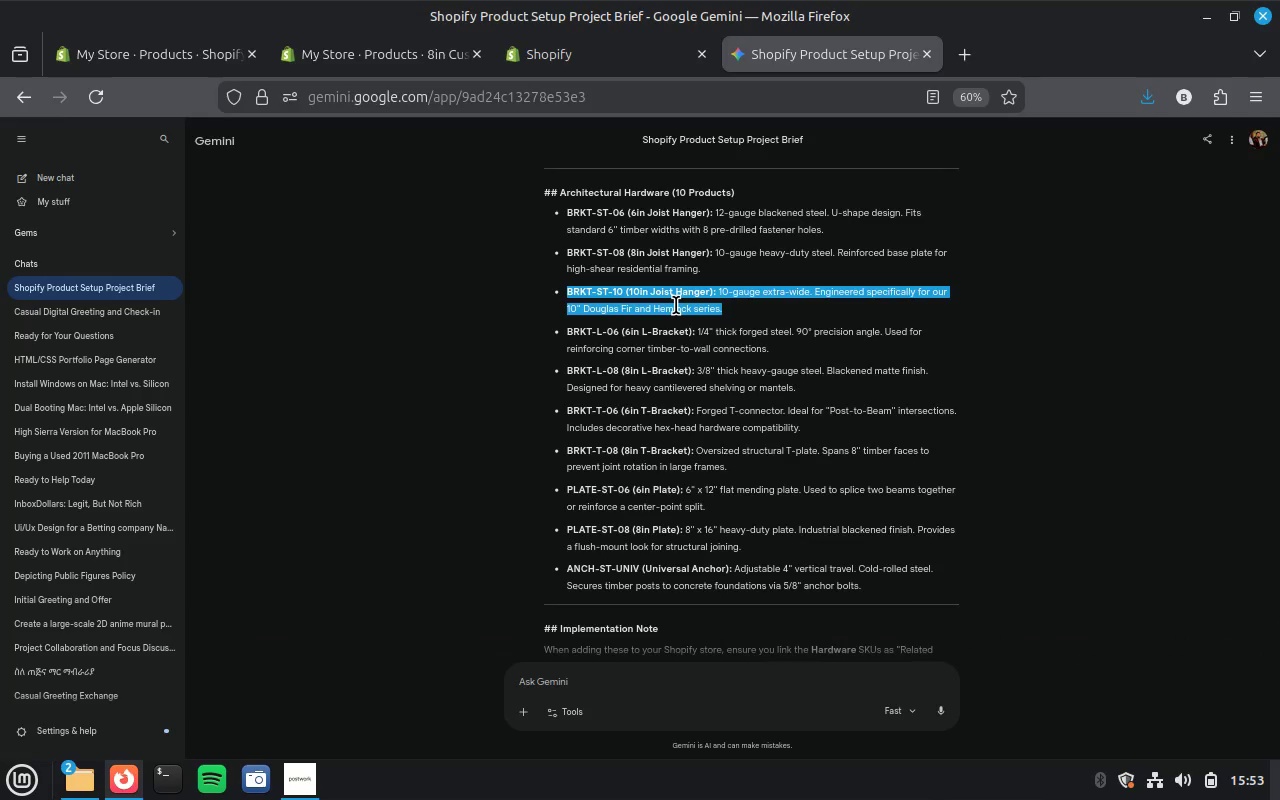 
wait(7.46)
 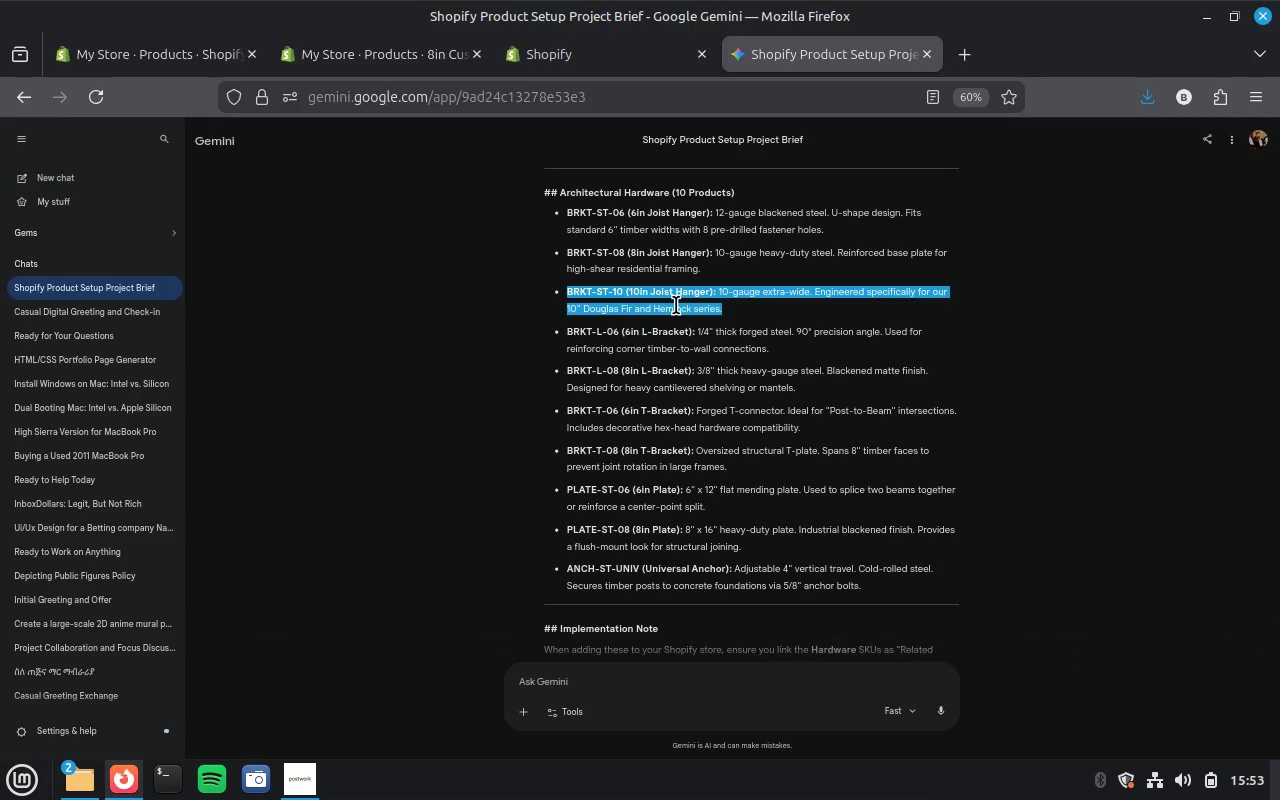 
scroll: coordinate [676, 305], scroll_direction: up, amount: 2.0
 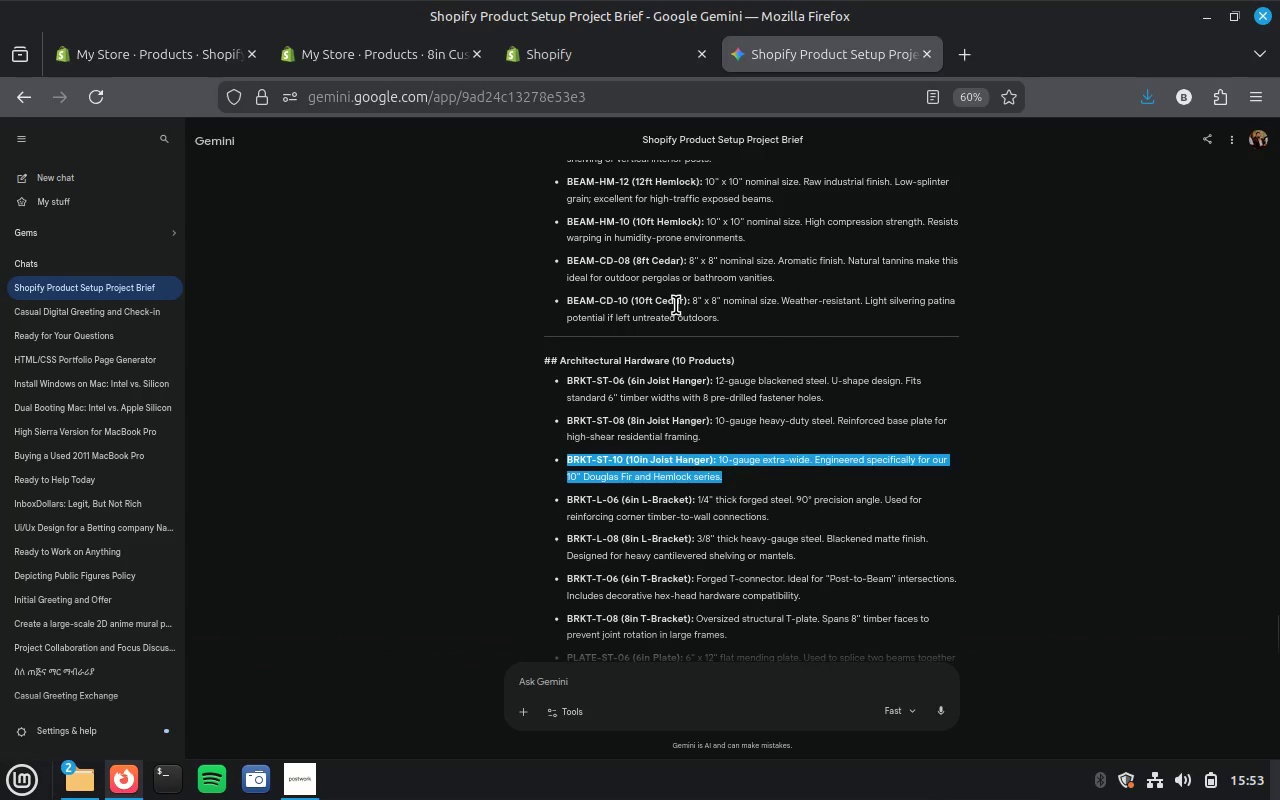 
scroll: coordinate [676, 305], scroll_direction: down, amount: 3.0
 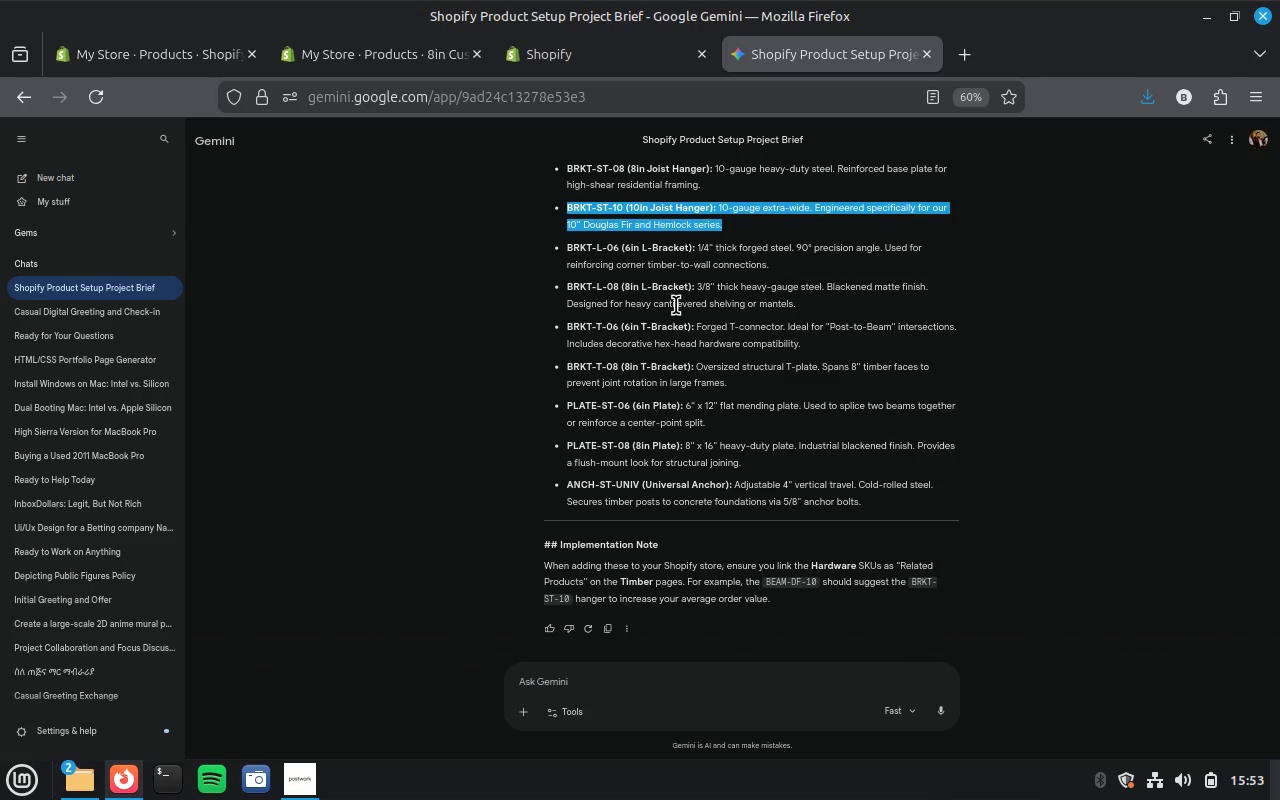 
scroll: coordinate [676, 305], scroll_direction: up, amount: 2.0
 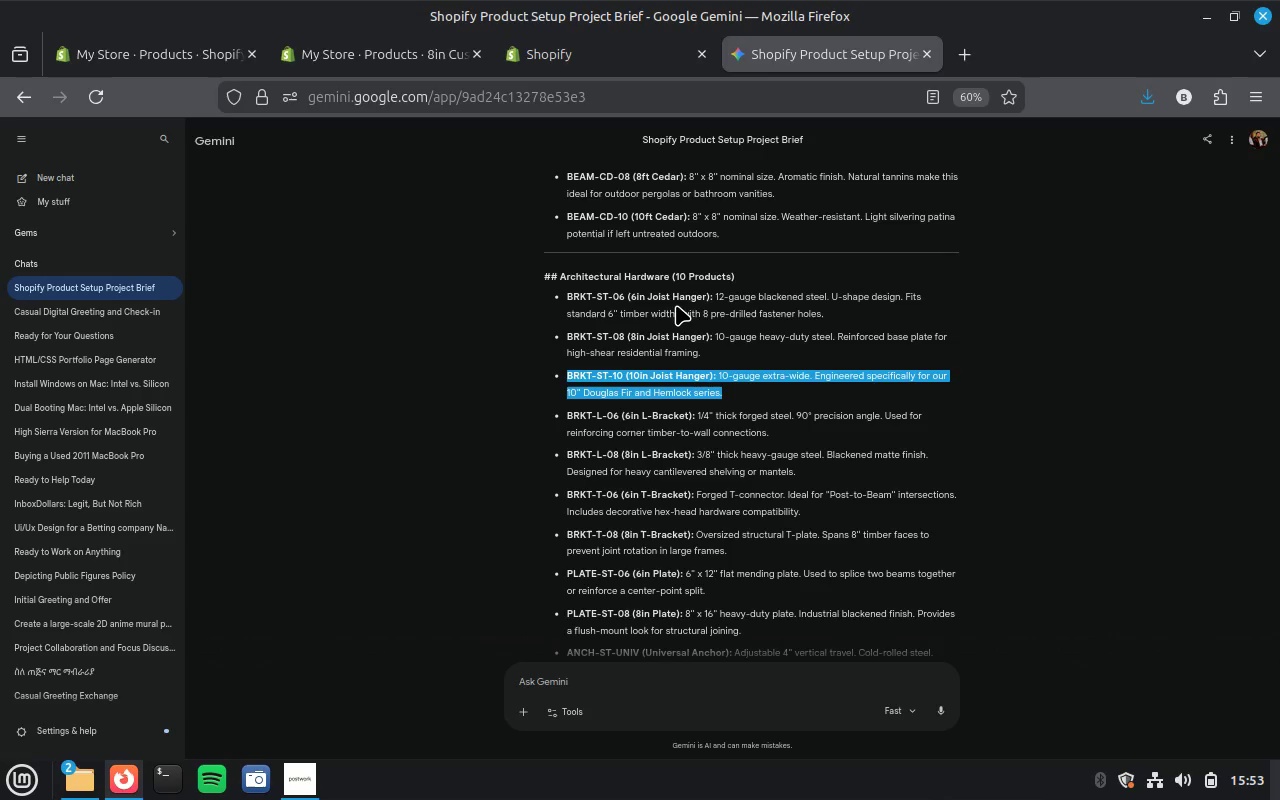 
wait(7.55)
 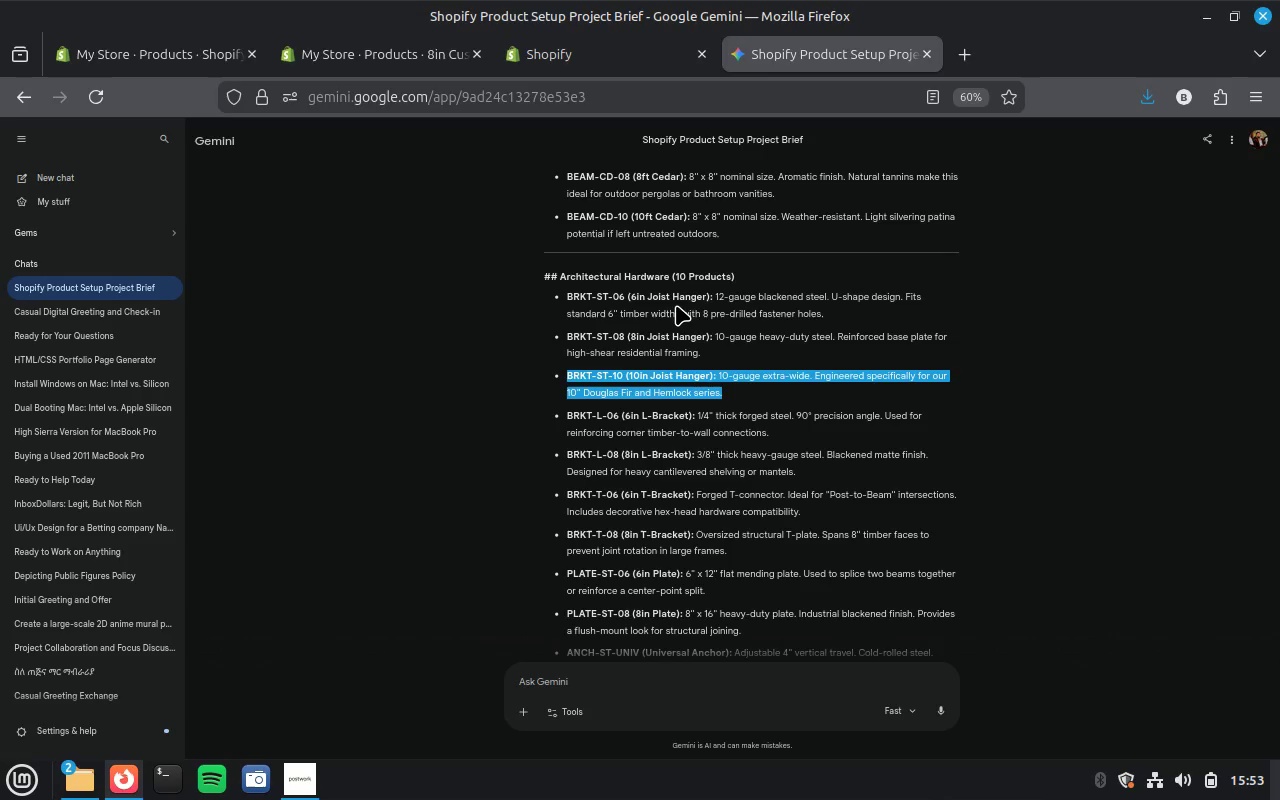 
left_click_drag(start_coordinate=[567, 334], to_coordinate=[713, 354])
 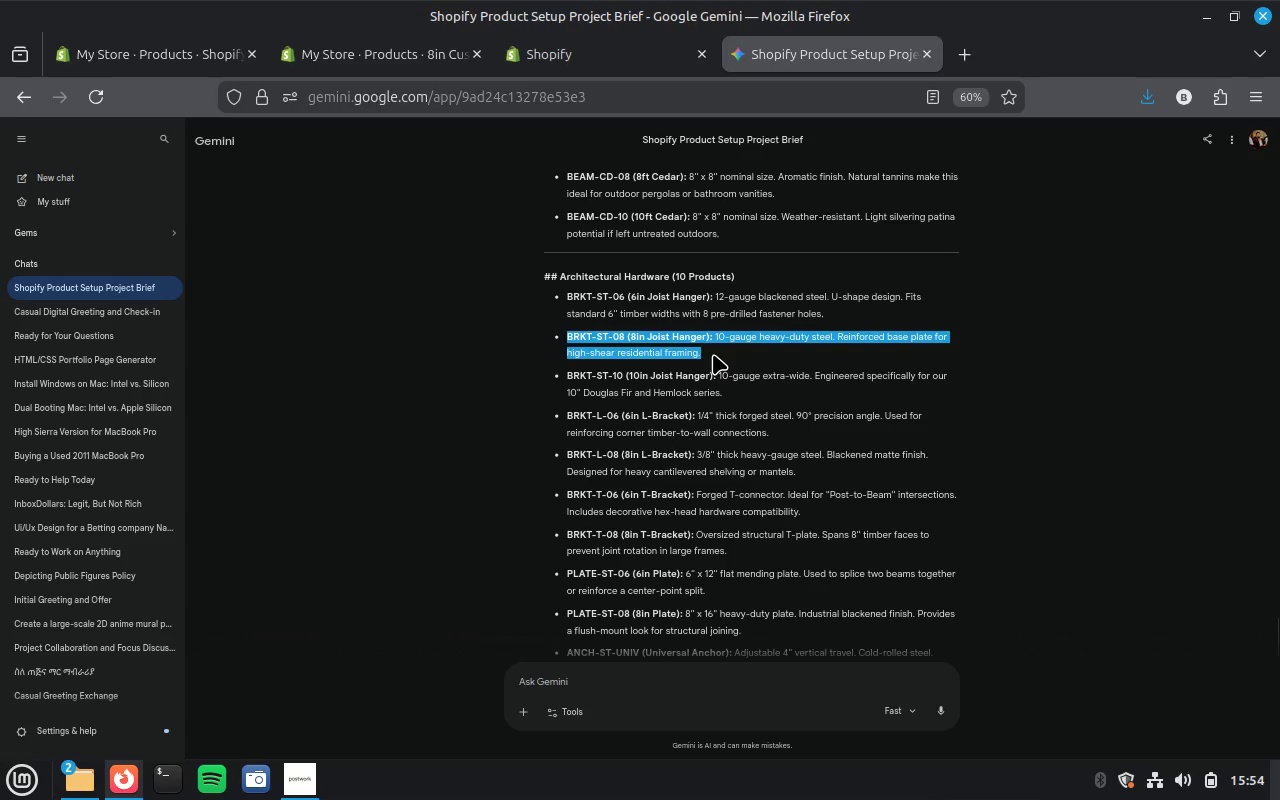 
key(Control+C)
 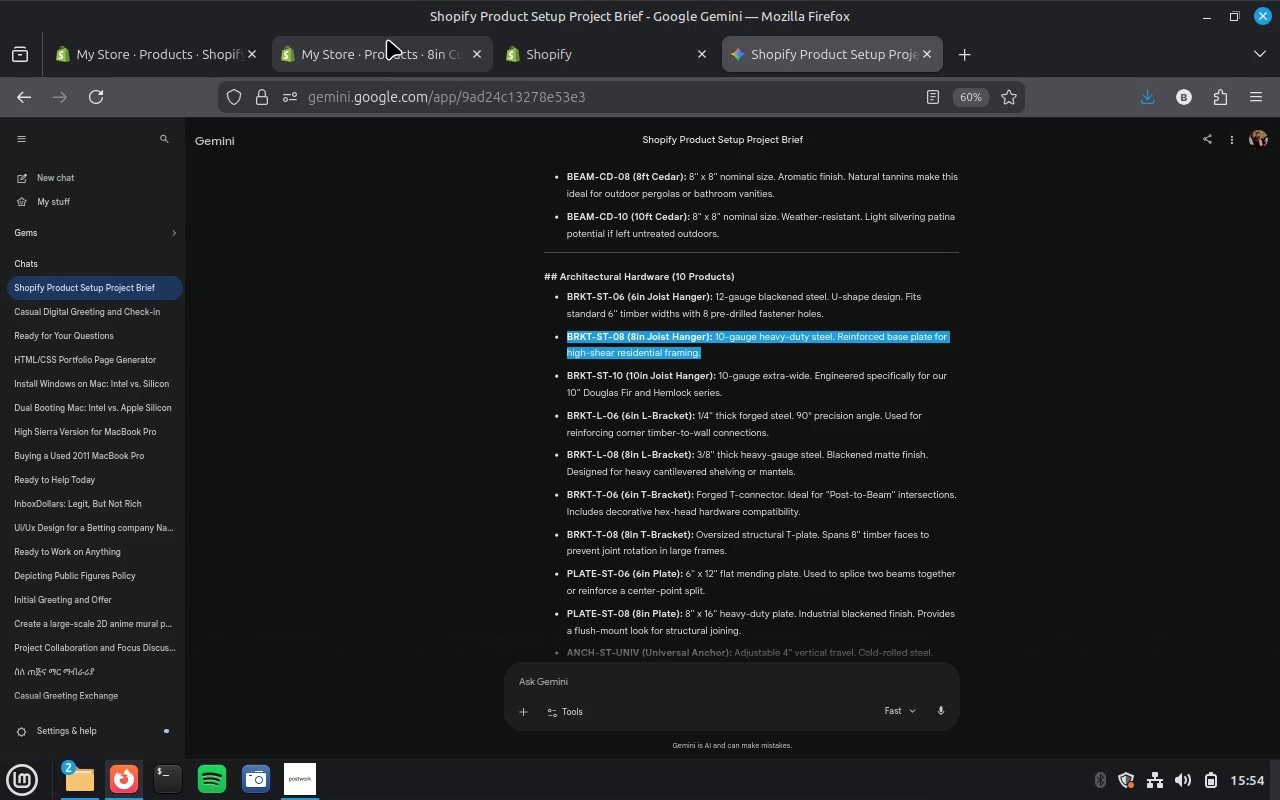 
left_click([387, 39])
 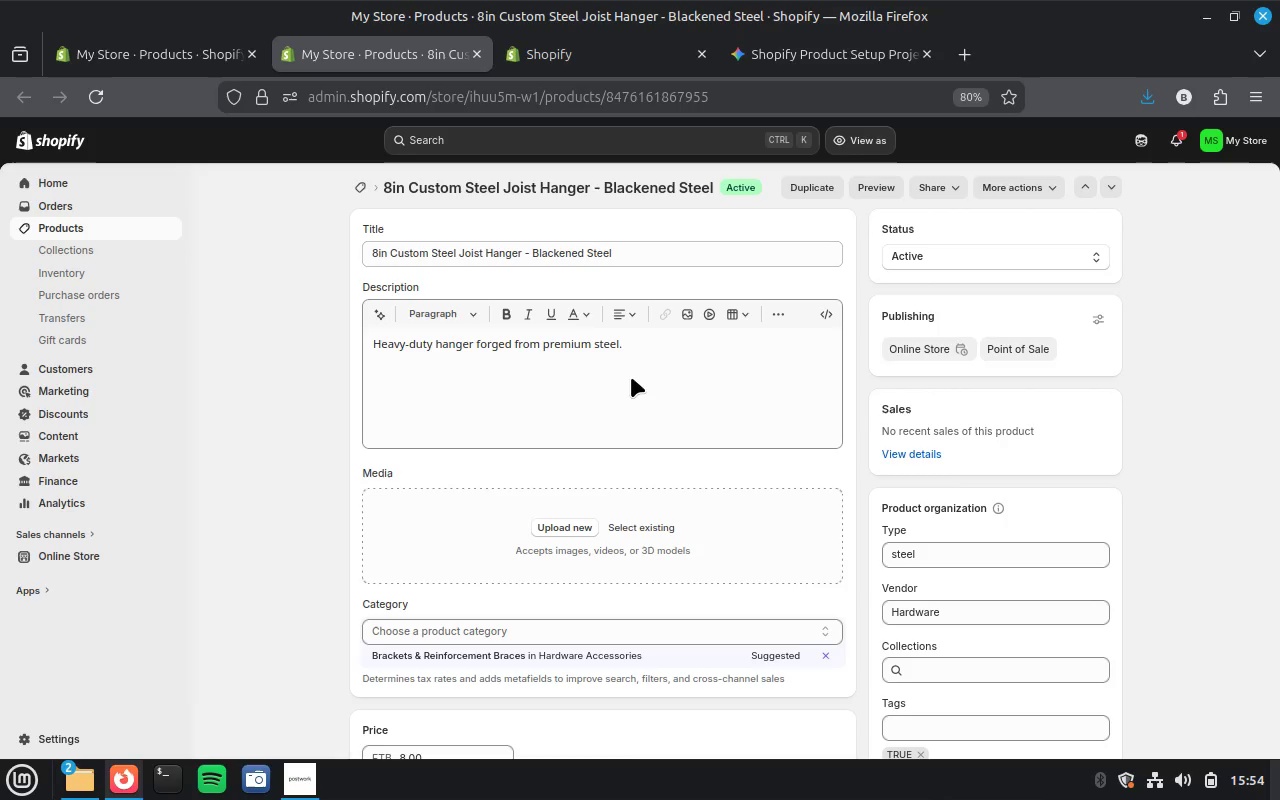 
left_click([631, 377])
 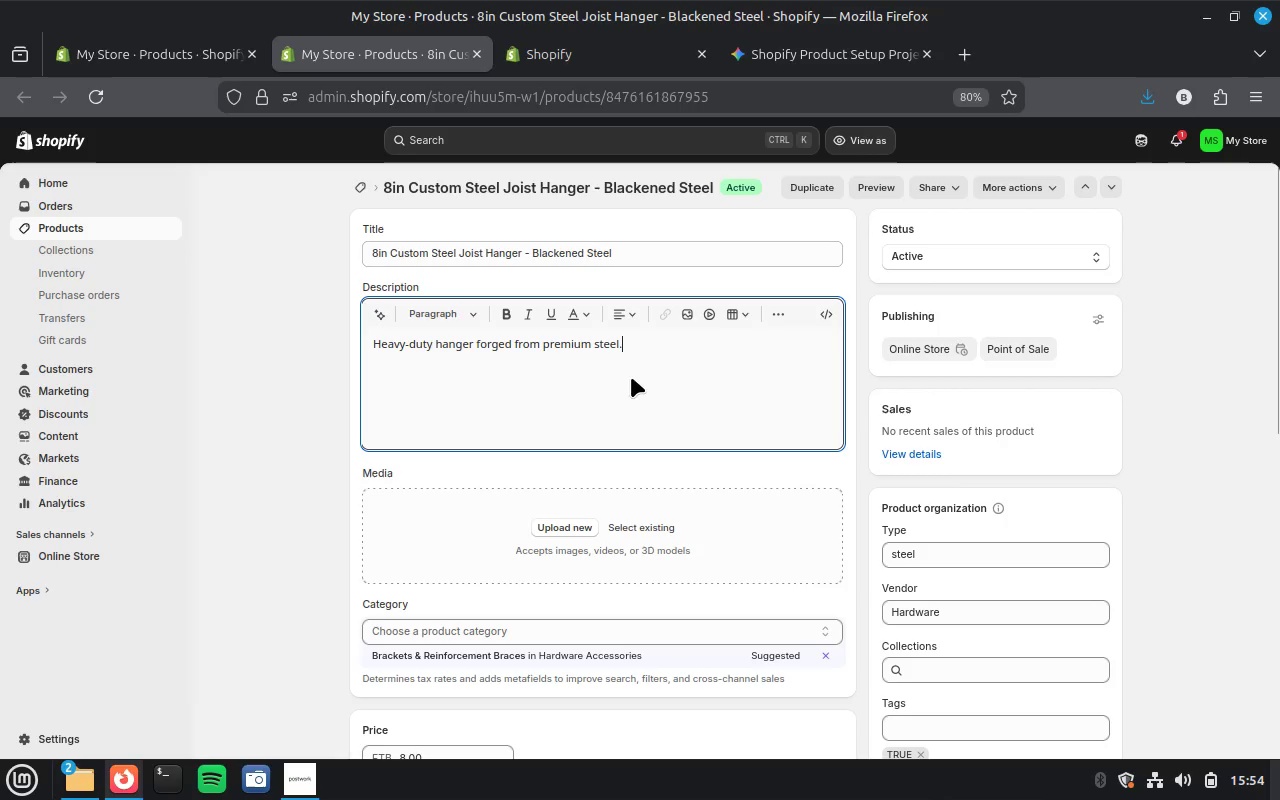 
key(Control+A)
 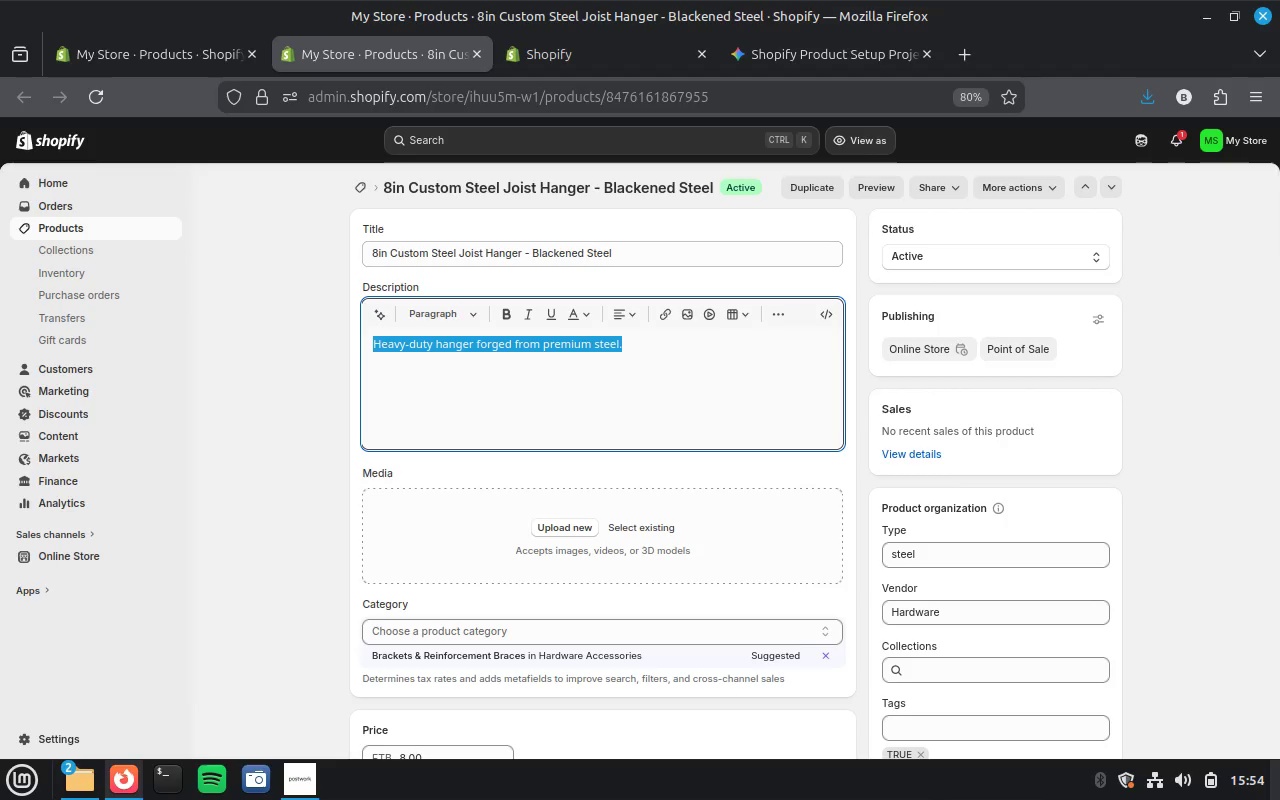 
key(Control+V)
 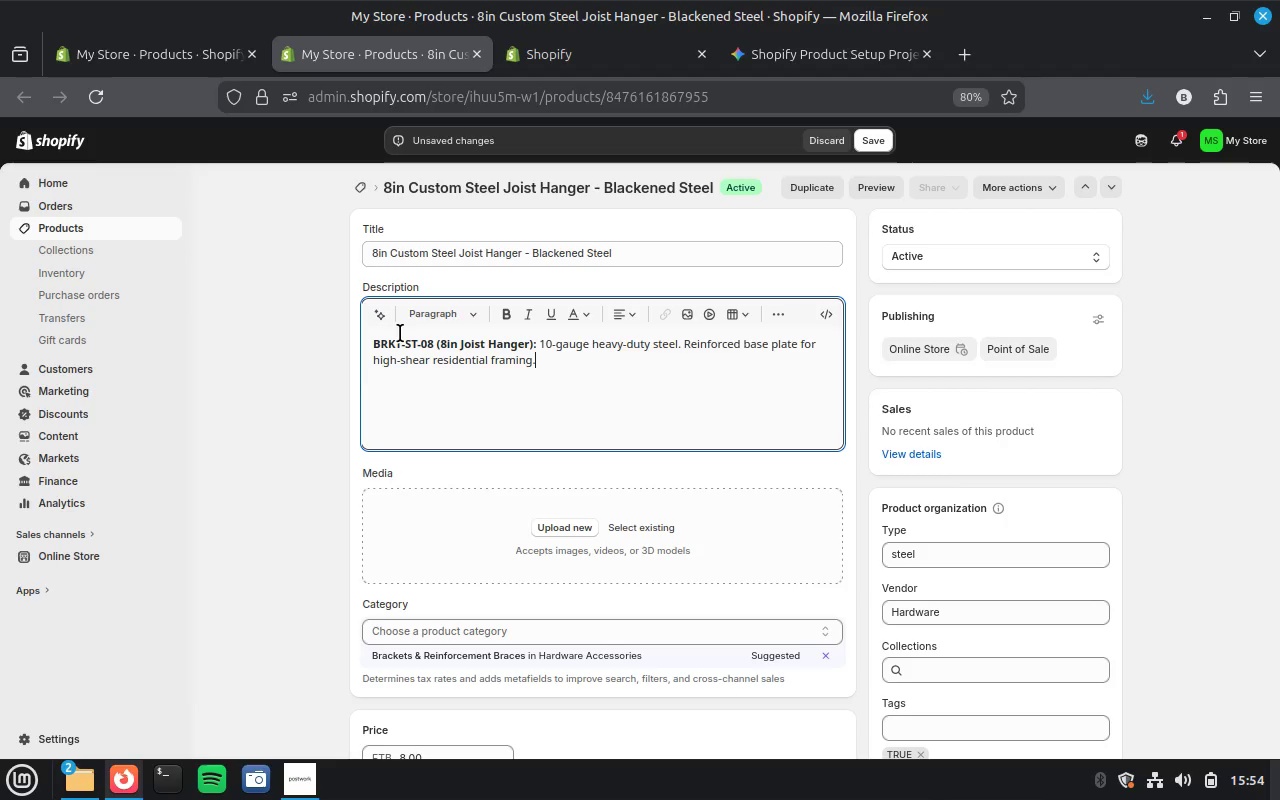 
wait(22.69)
 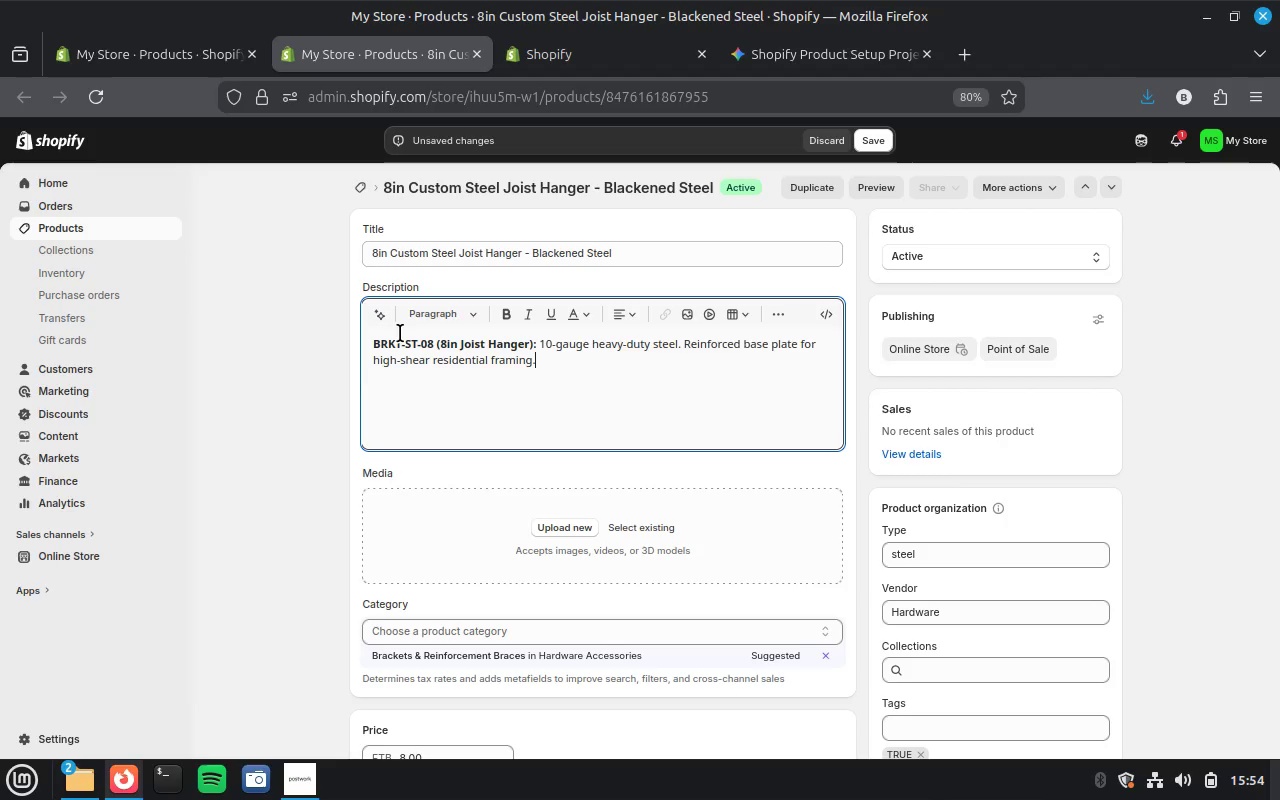 
left_click_drag(start_coordinate=[436, 343], to_coordinate=[328, 350])
 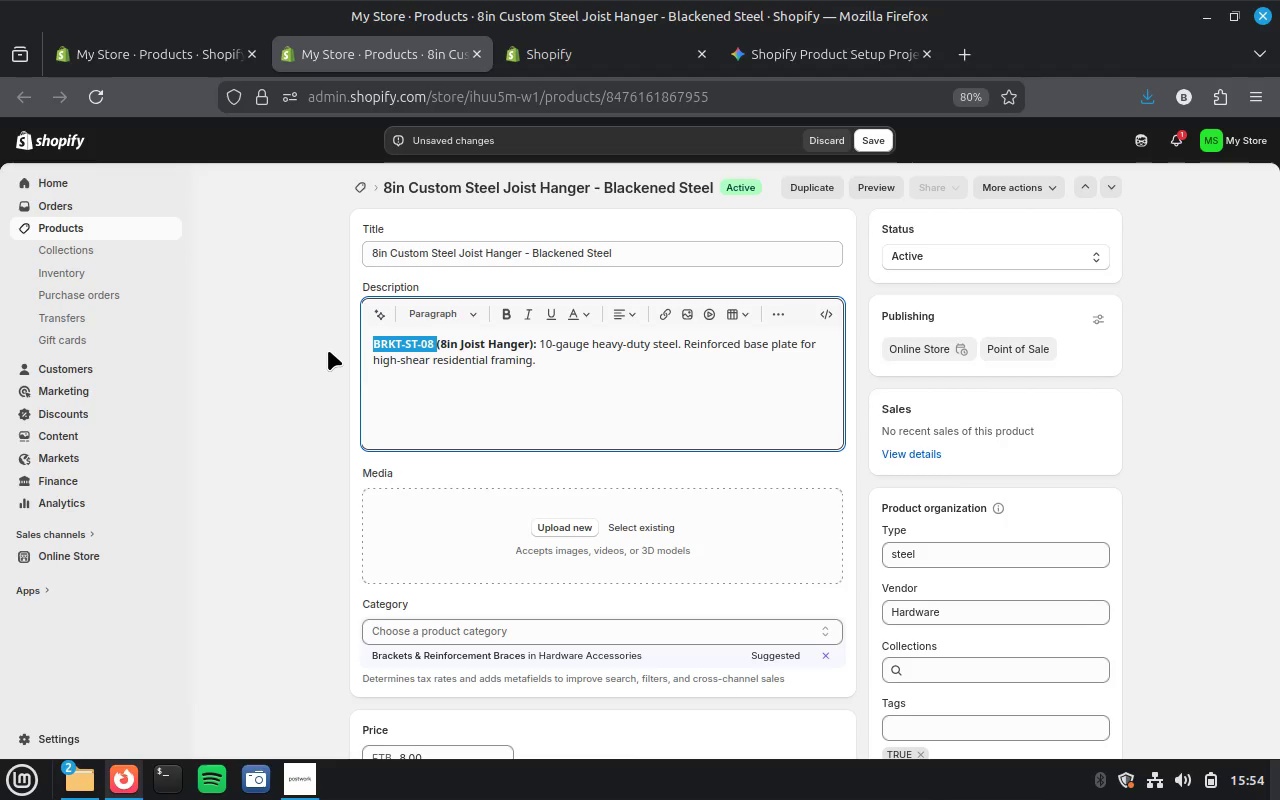 
key(Control+X)
 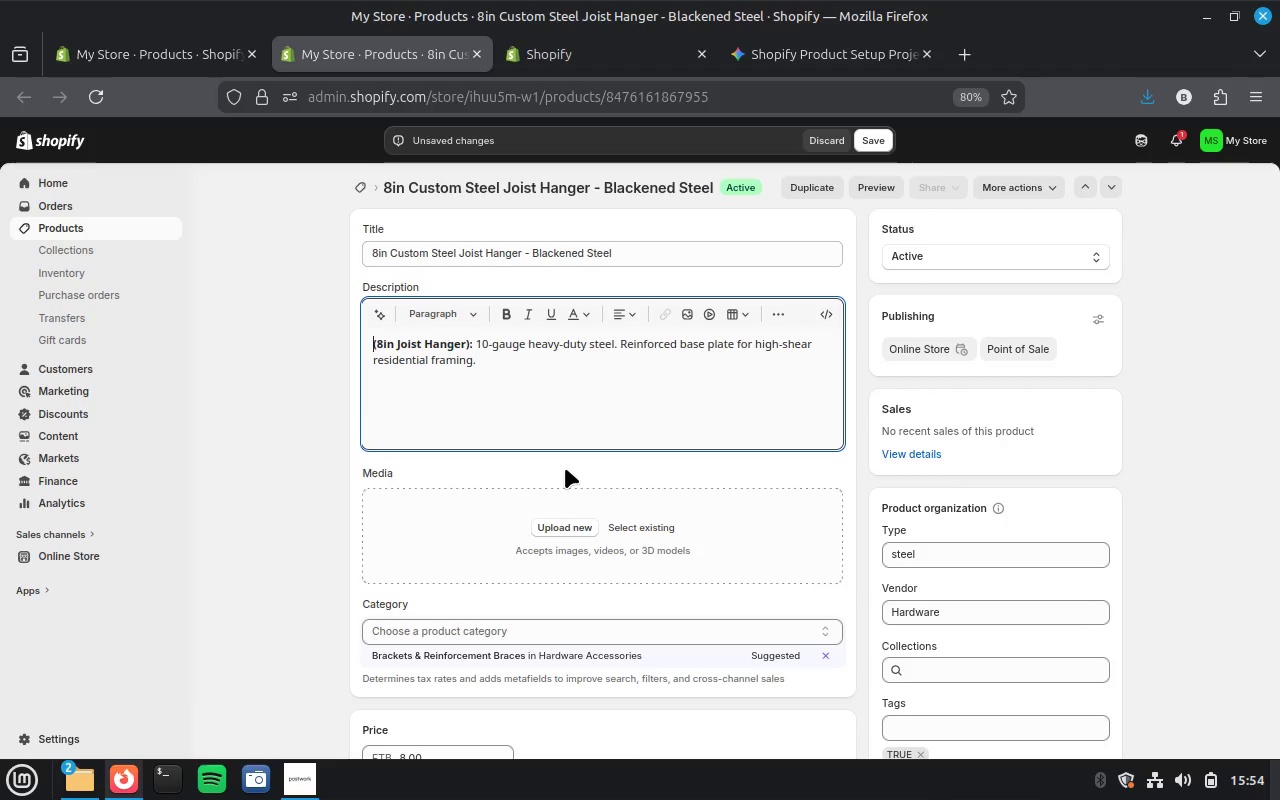 
scroll: coordinate [565, 468], scroll_direction: down, amount: 1.0
 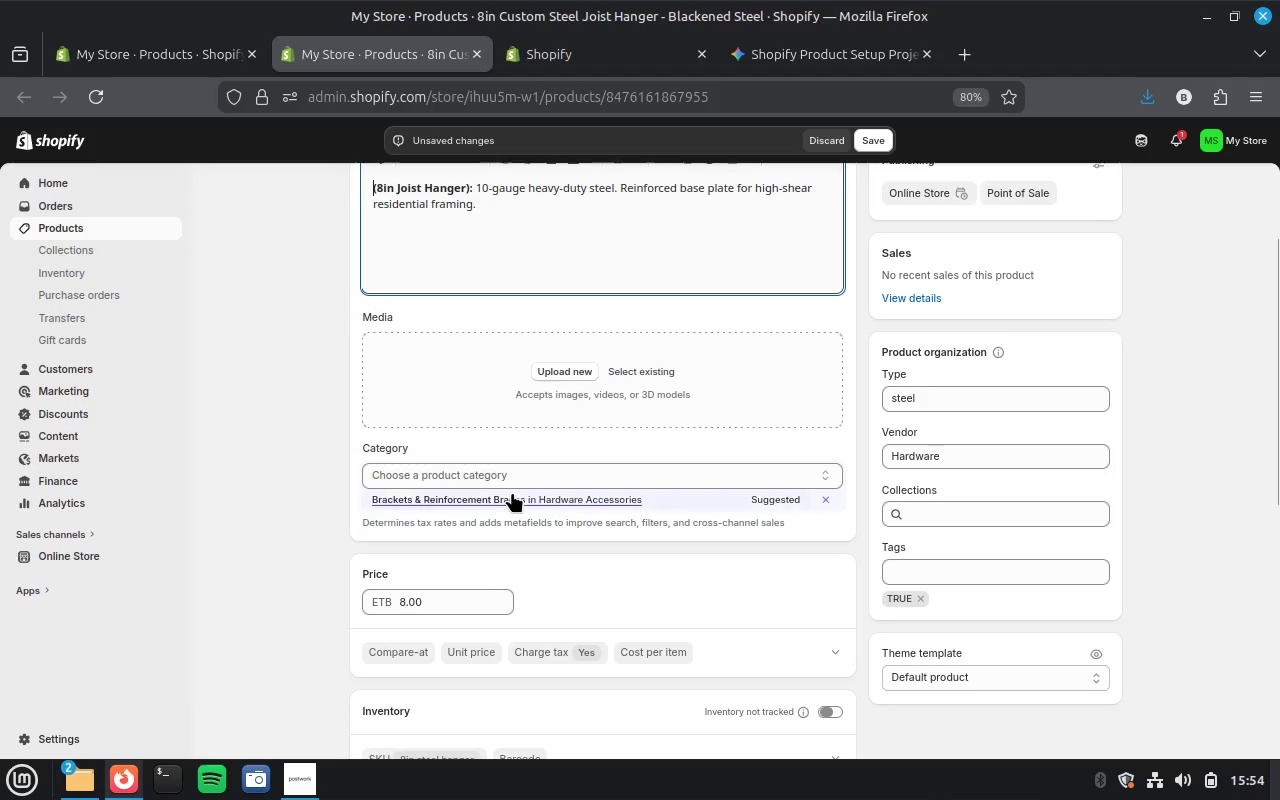 
left_click([512, 492])
 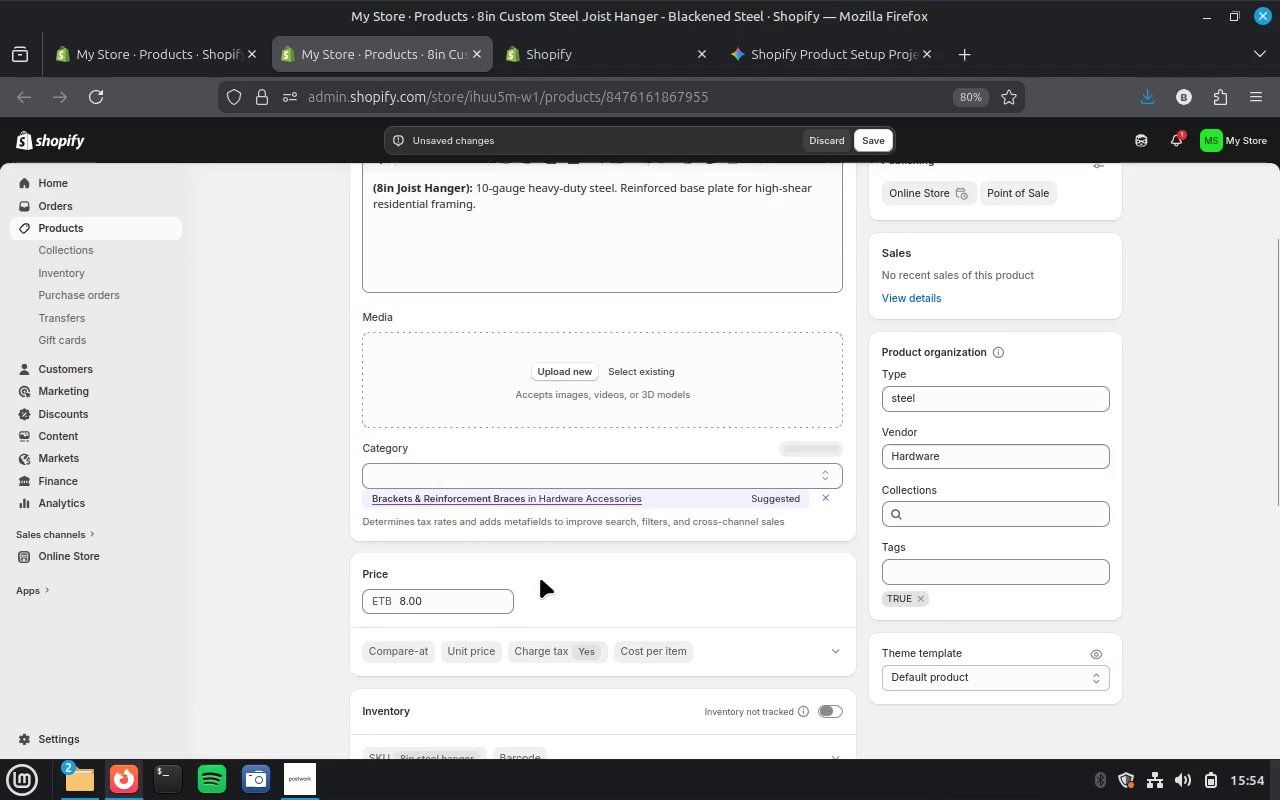 
scroll: coordinate [540, 578], scroll_direction: down, amount: 2.0
 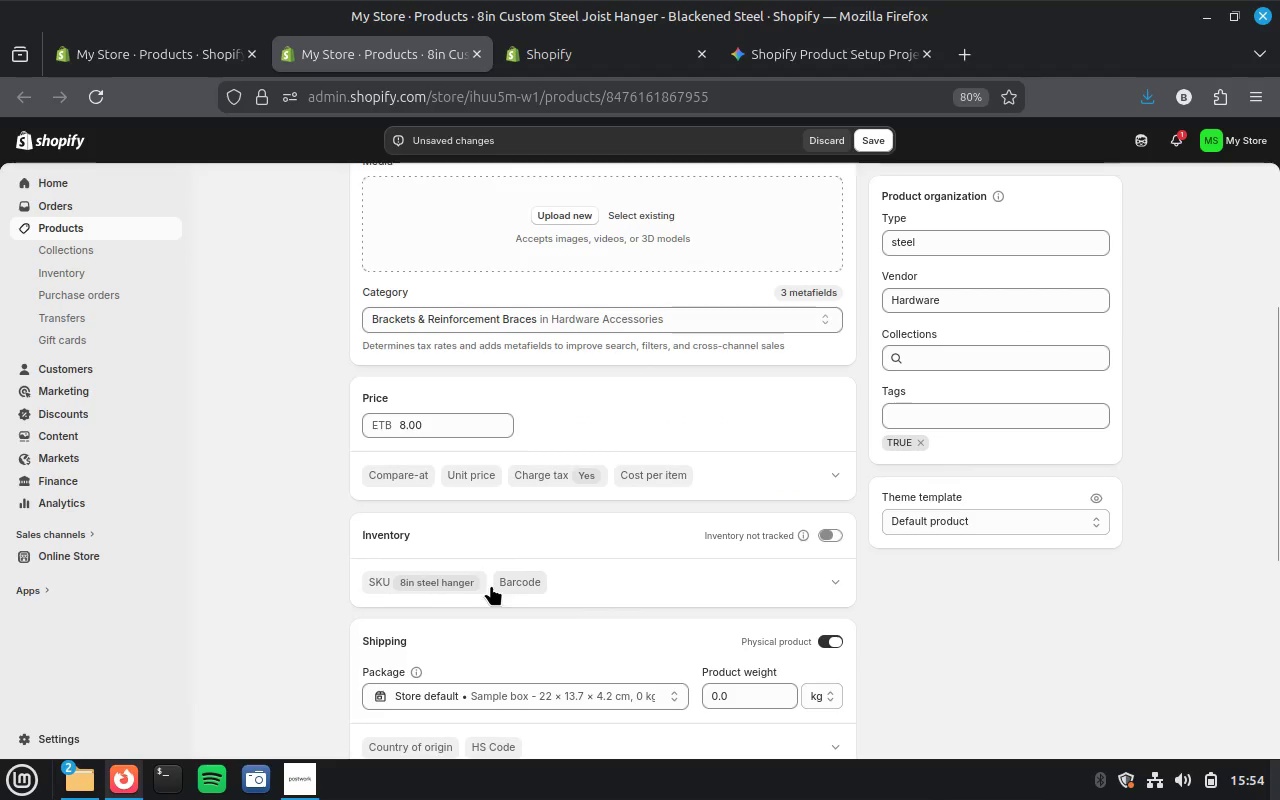 
left_click([448, 582])
 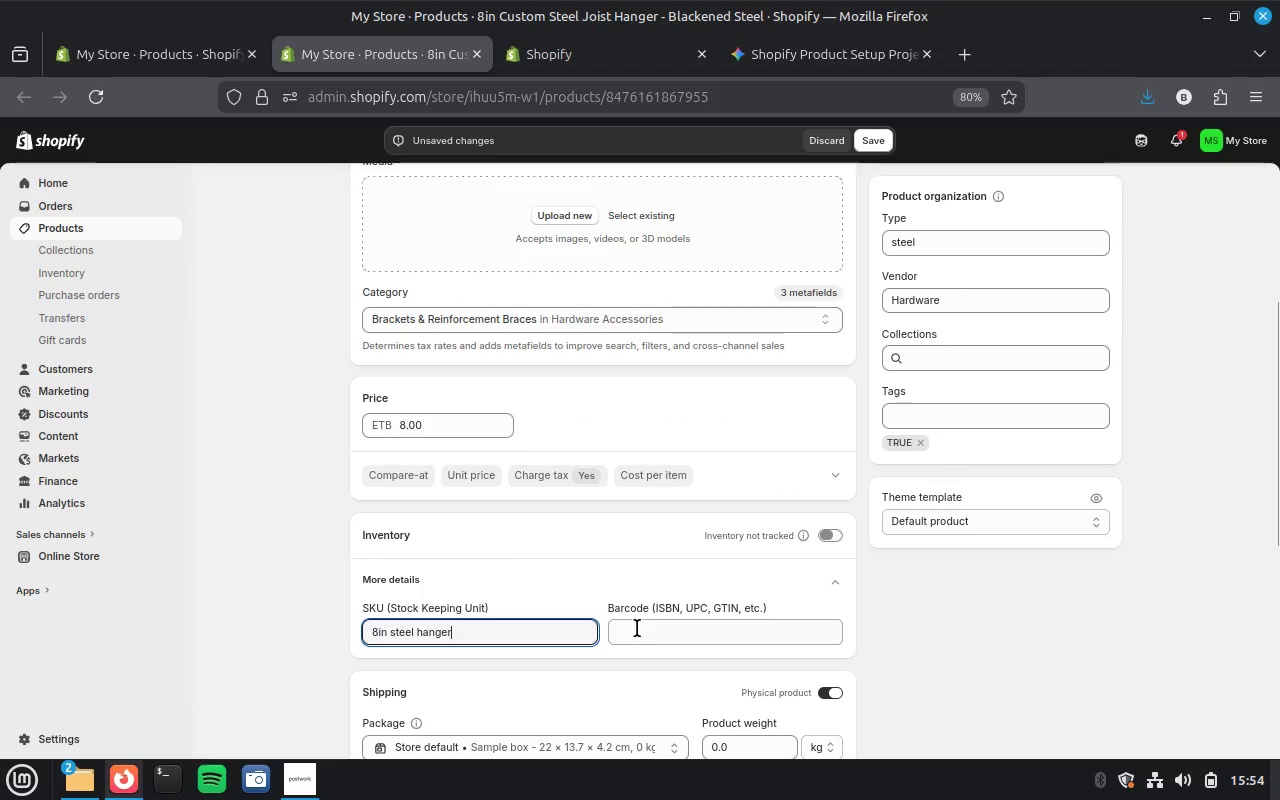 
left_click([637, 628])
 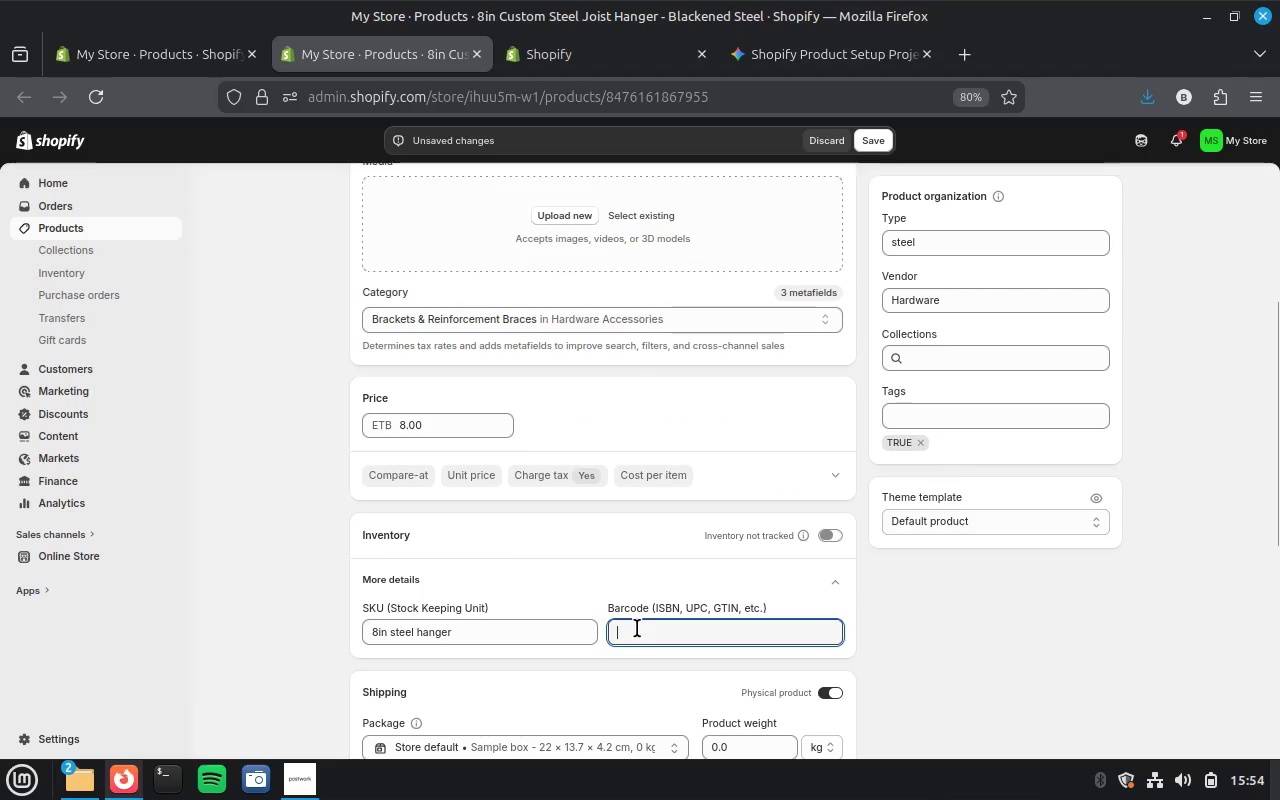 
key(Control+V)
 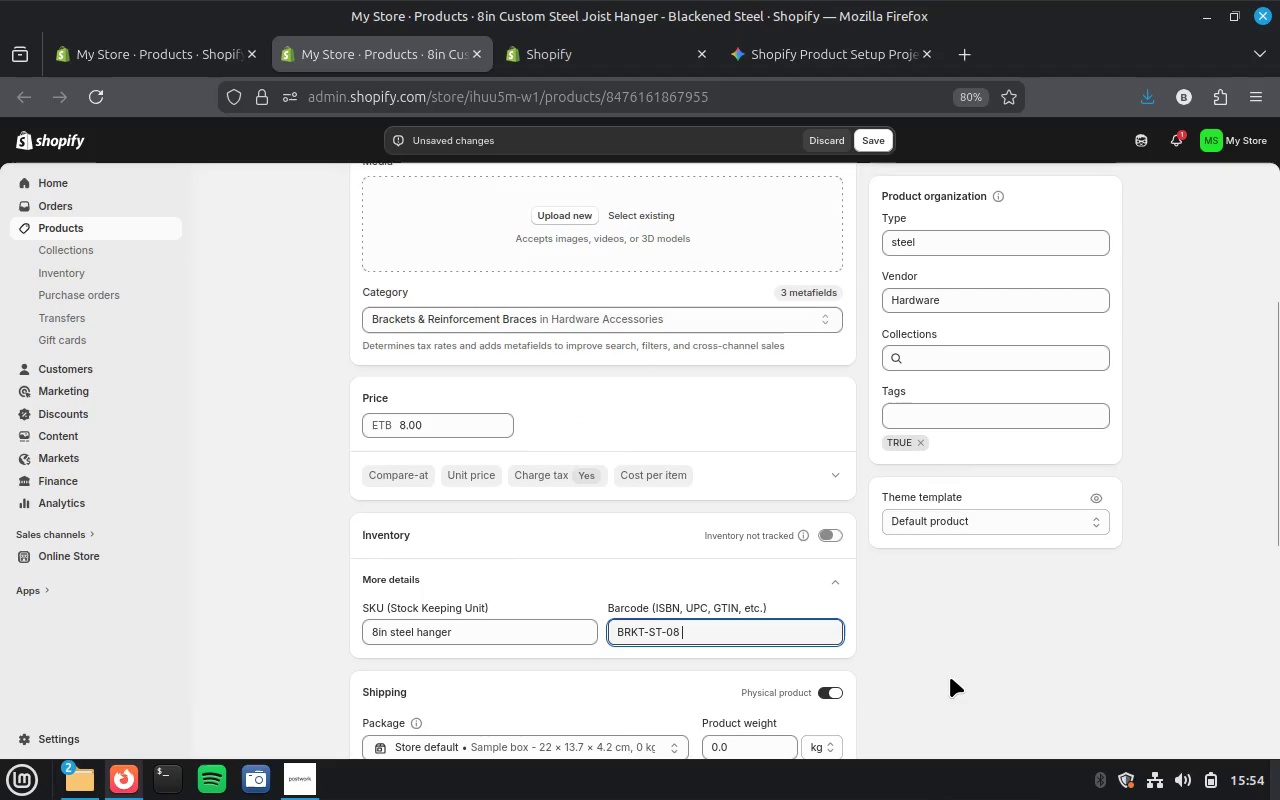 
scroll: coordinate [950, 677], scroll_direction: up, amount: 3.0
 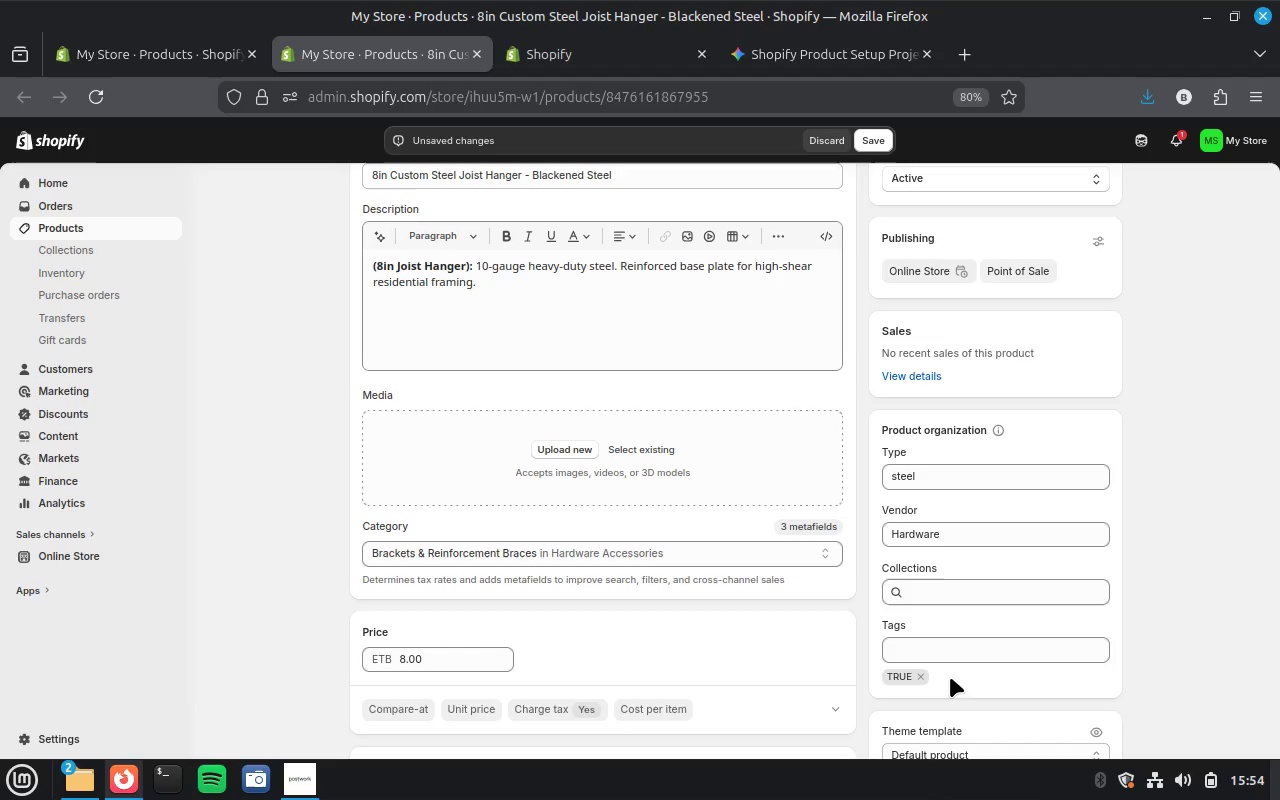 
wait(5.18)
 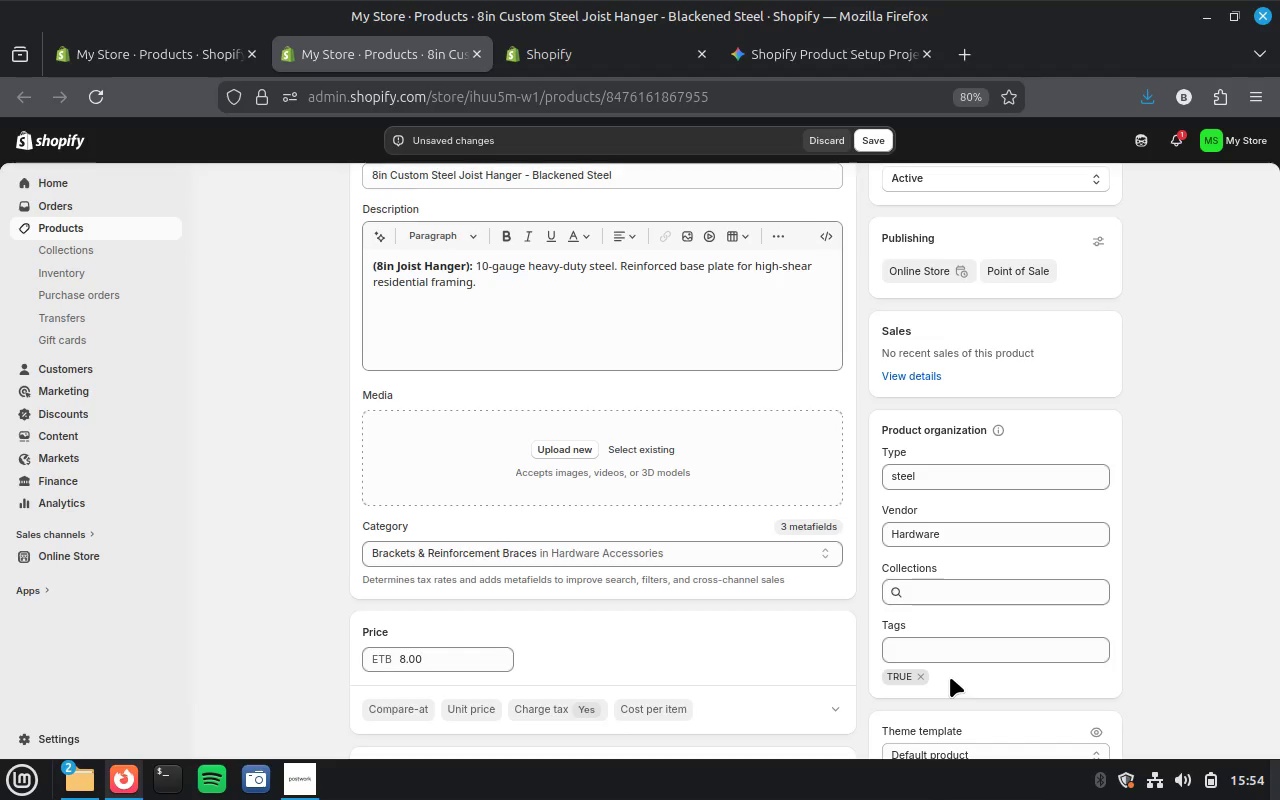 
scroll: coordinate [950, 677], scroll_direction: down, amount: 1.0
 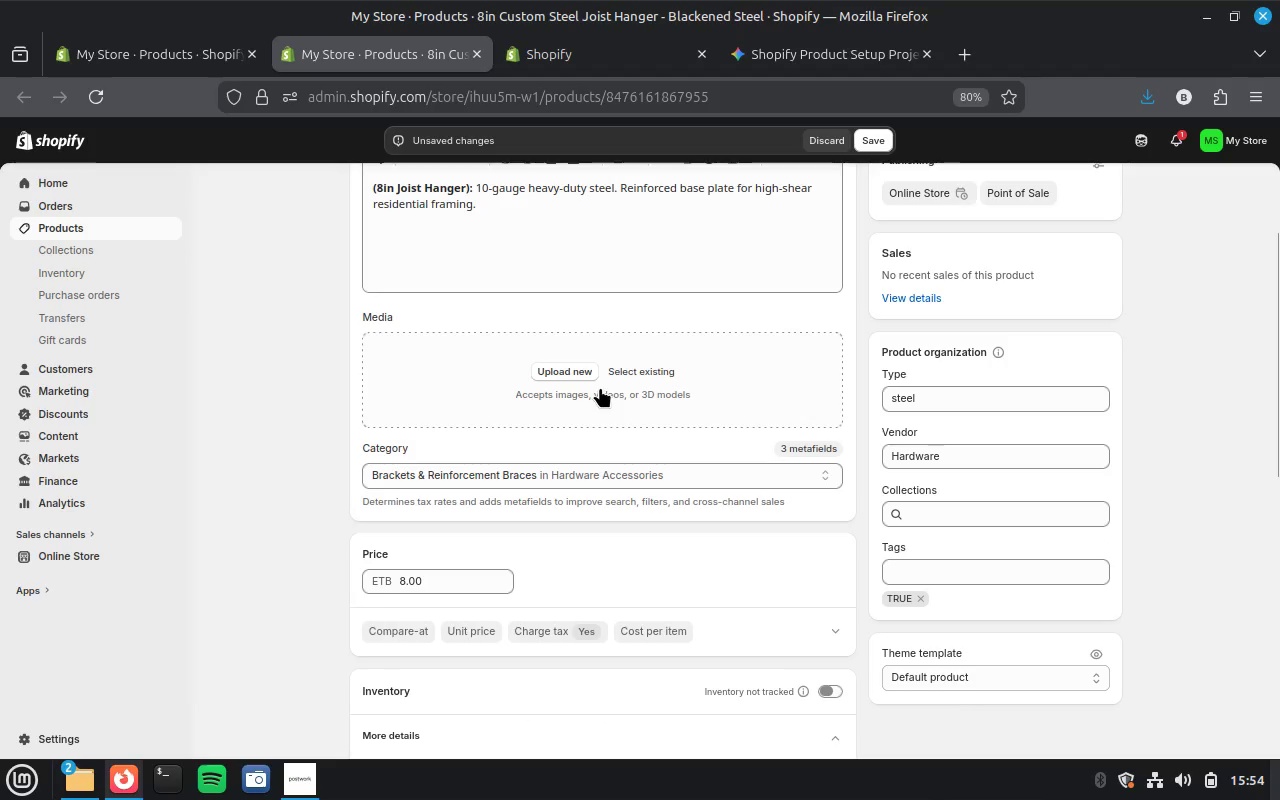 
left_click([553, 368])
 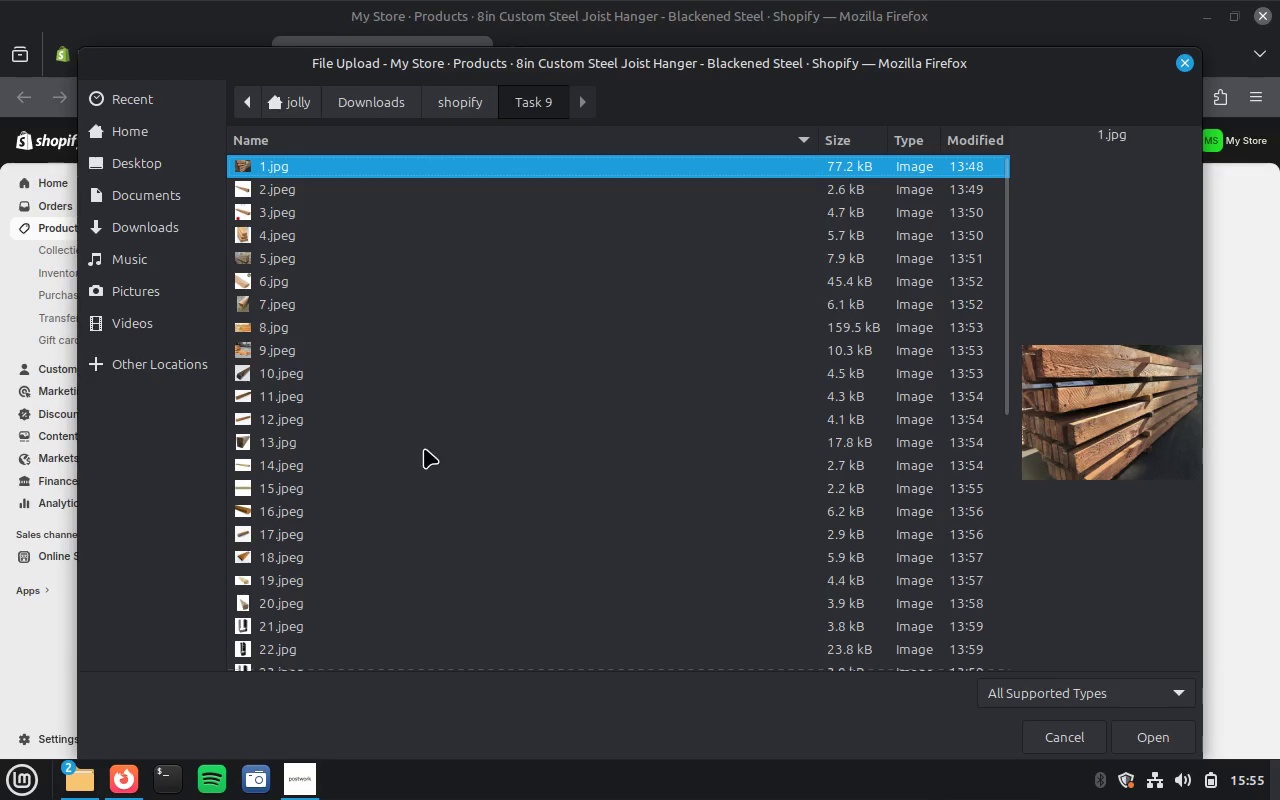 
left_click([373, 551])
 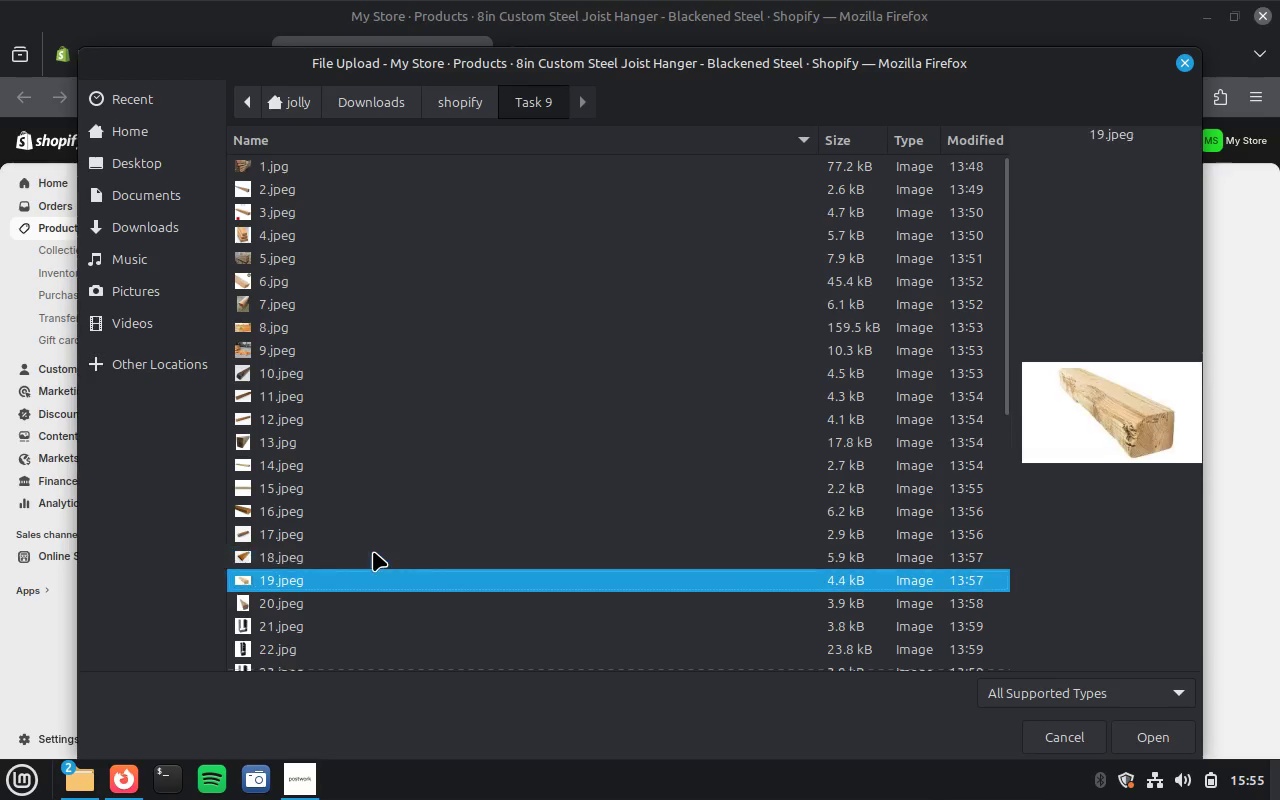 
key(ArrowDown)
 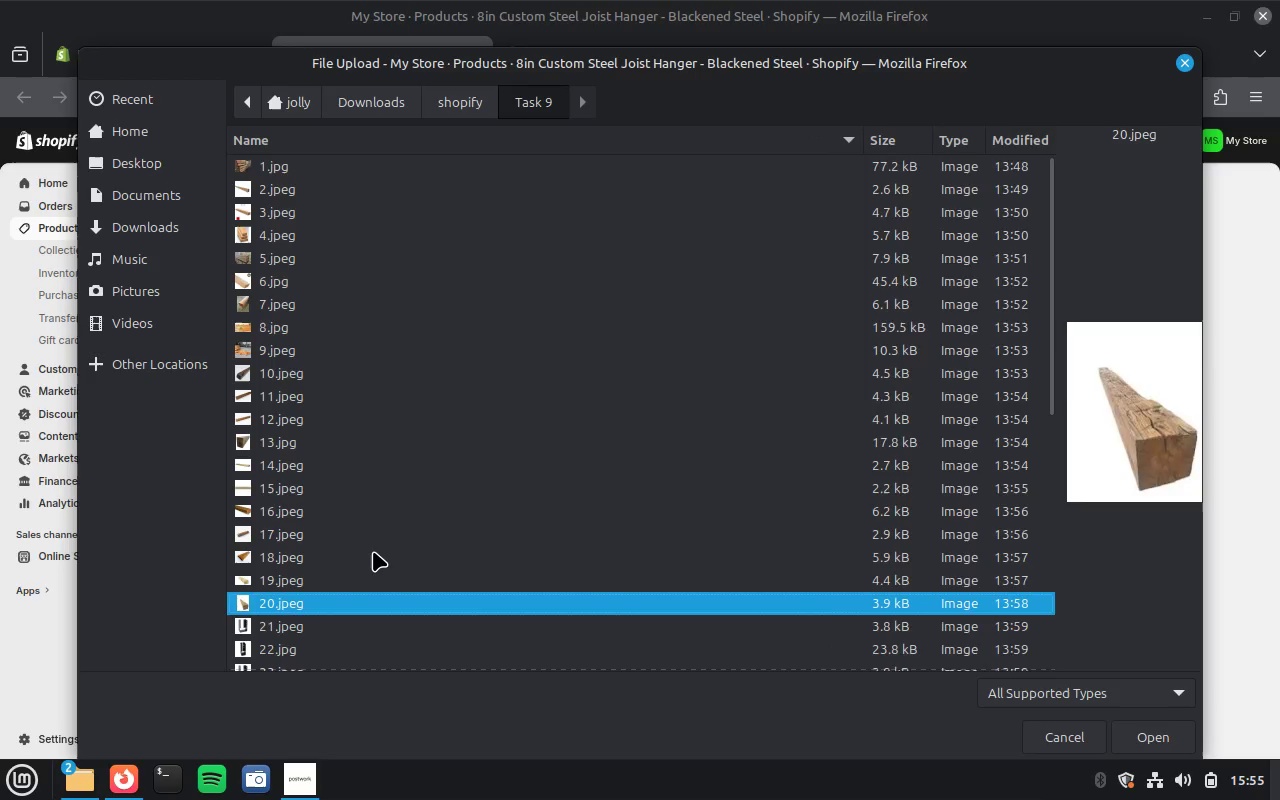 
key(ArrowDown)
 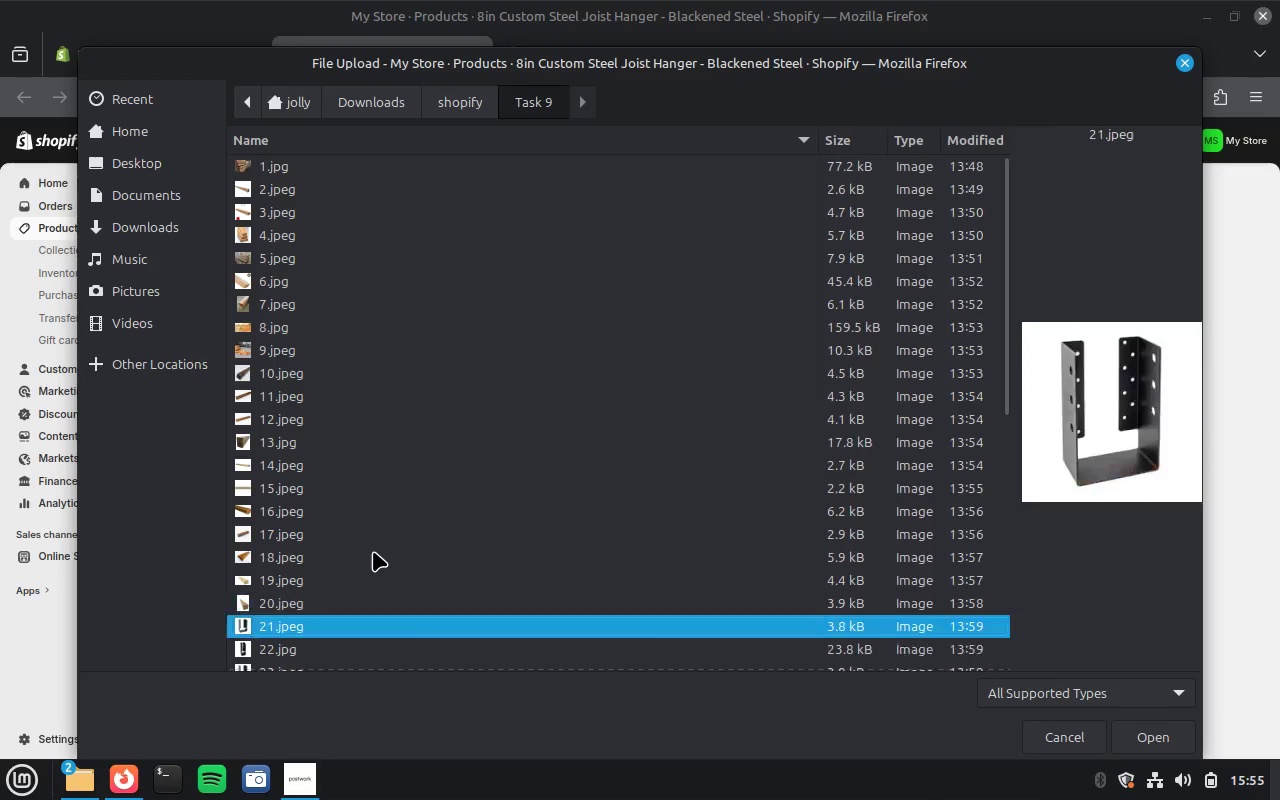 
key(ArrowDown)
 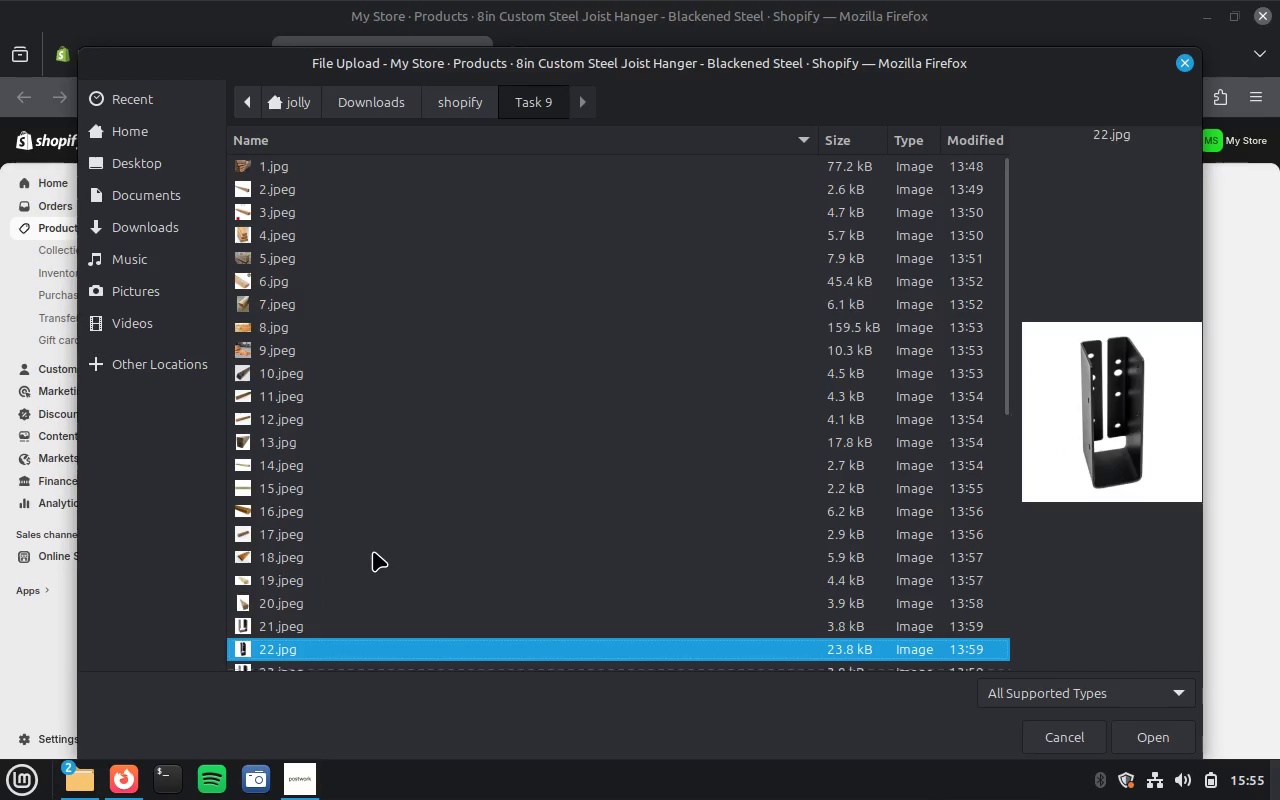 
key(ArrowDown)
 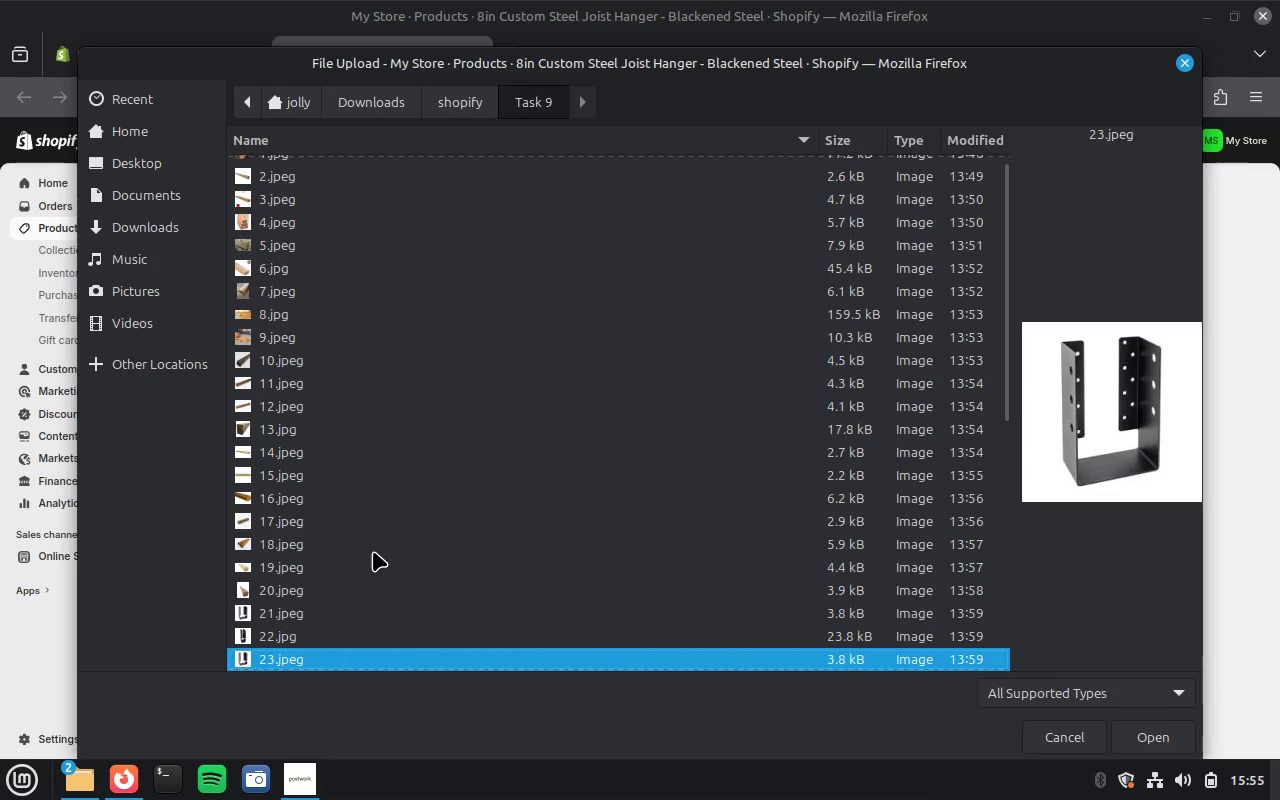 
key(ArrowDown)
 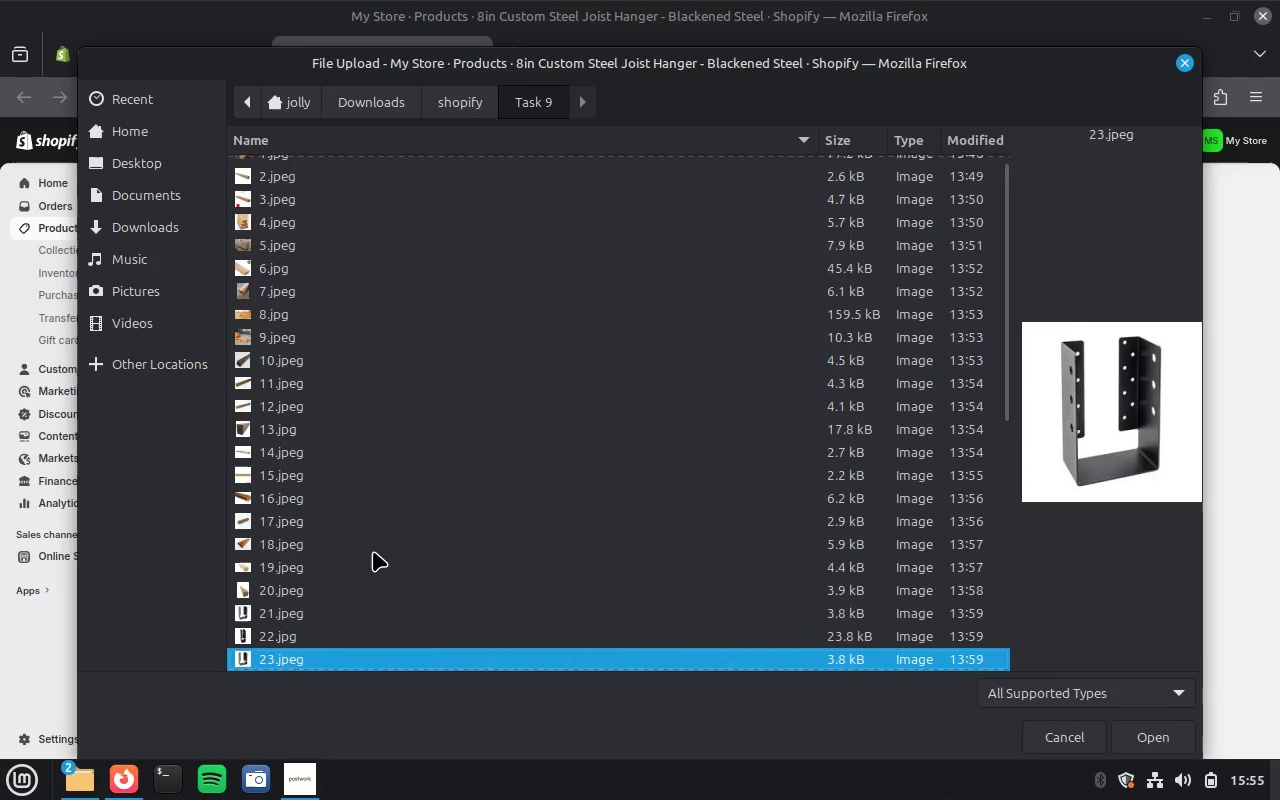 
key(ArrowDown)
 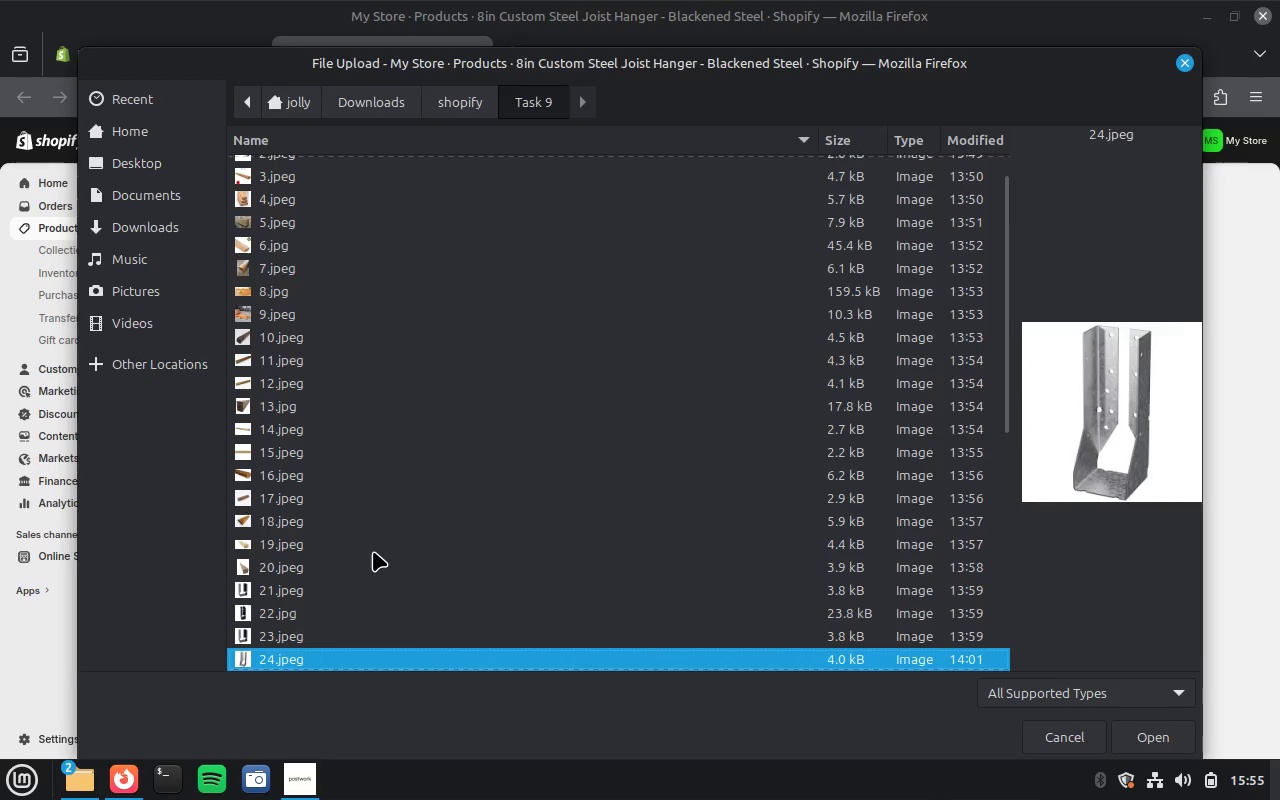 
key(ArrowDown)
 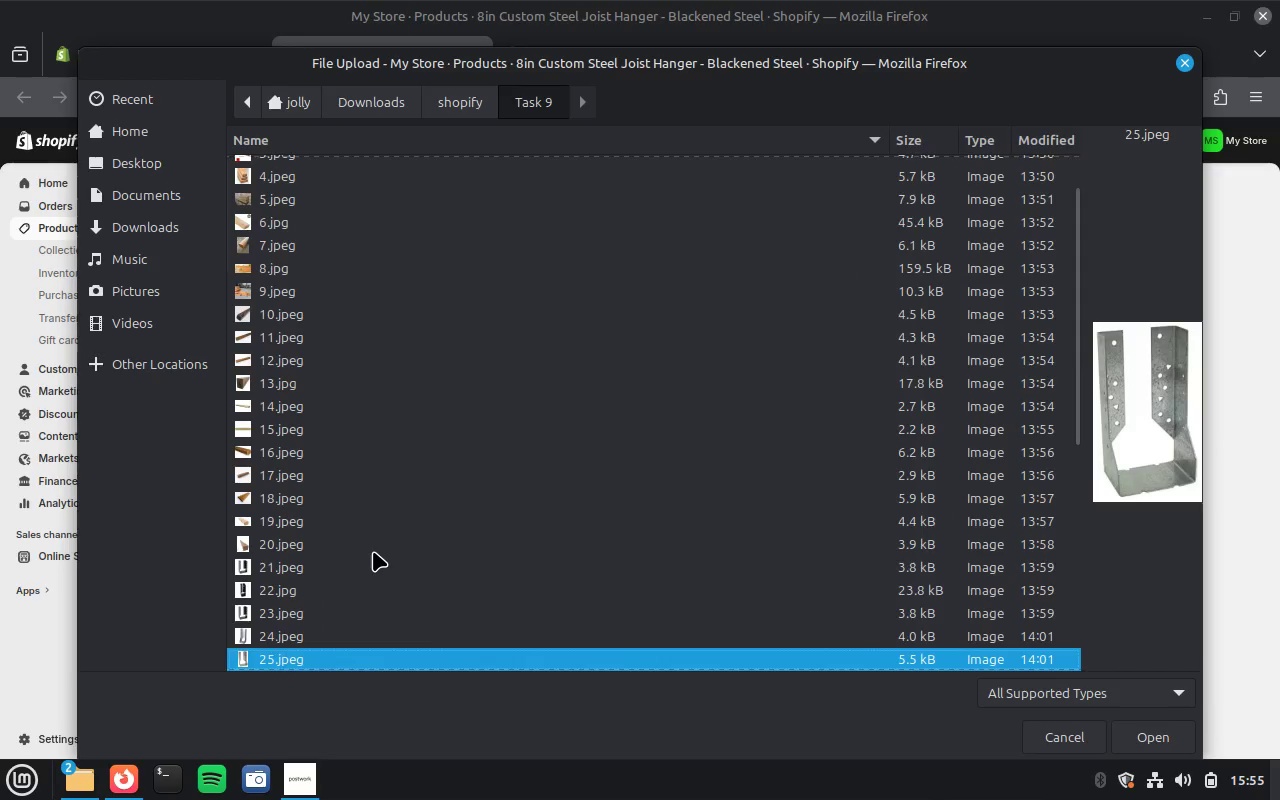 
key(ArrowDown)
 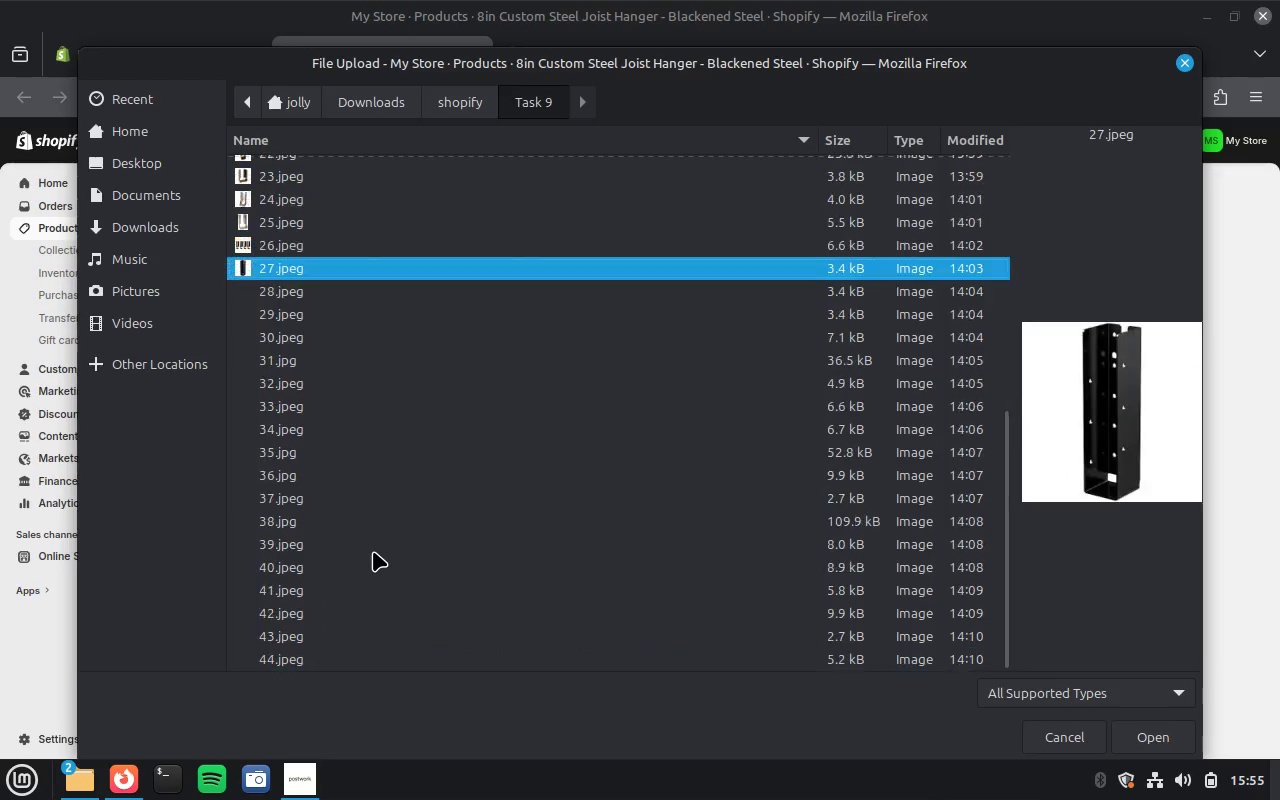 
key(ArrowDown)
 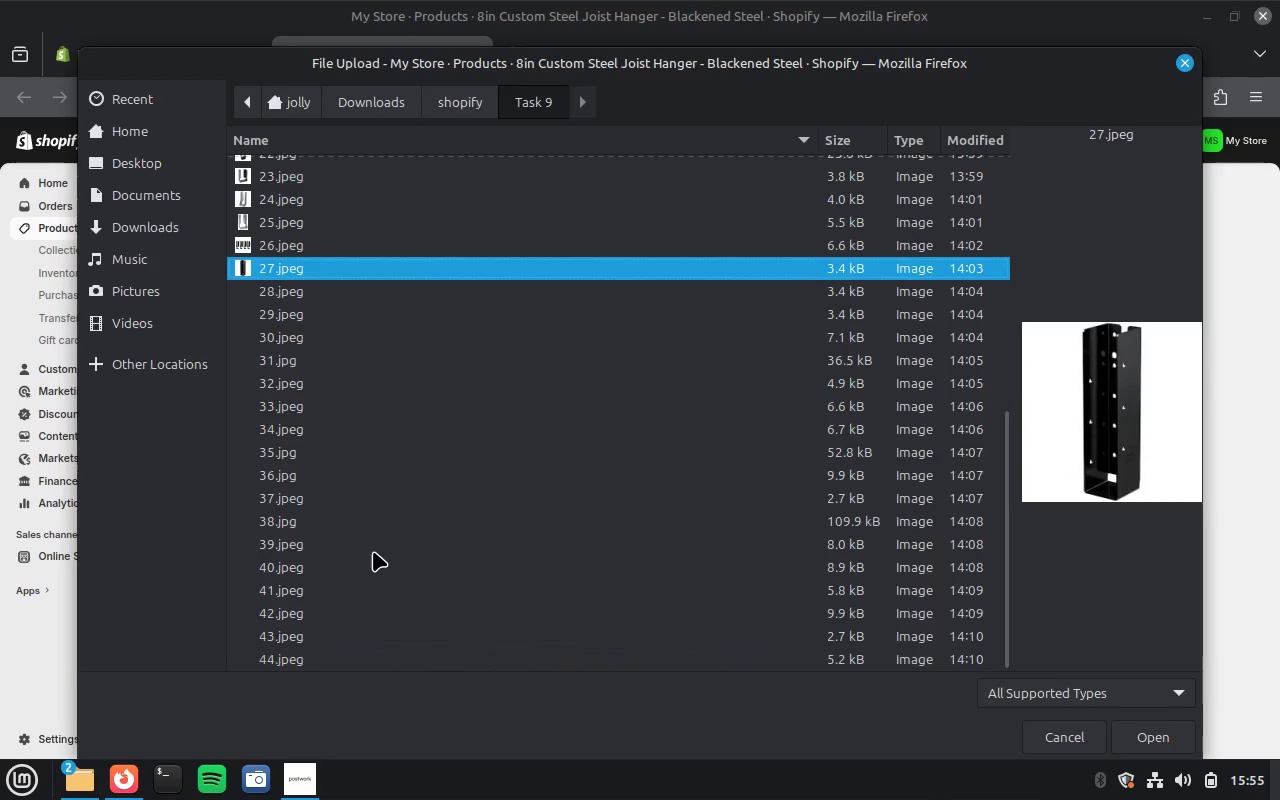 
key(ArrowDown)
 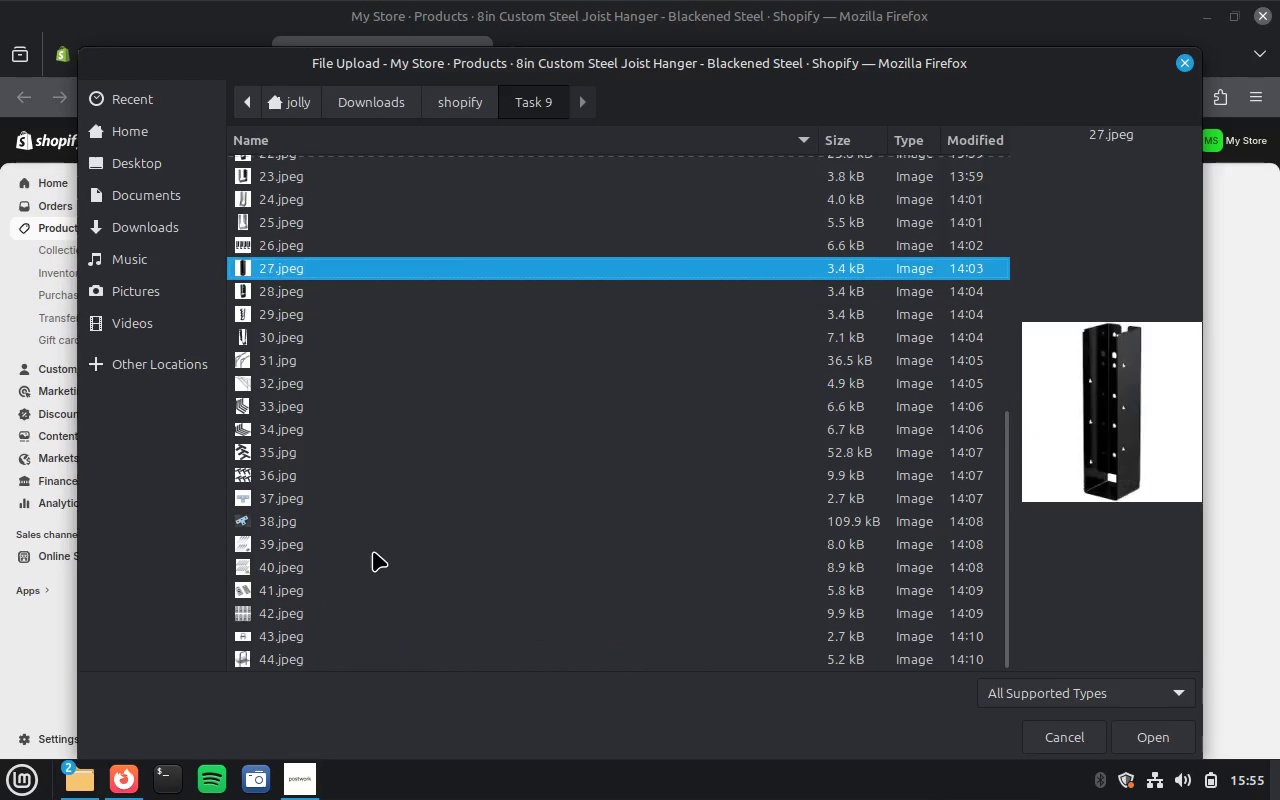 
key(ArrowUp)
 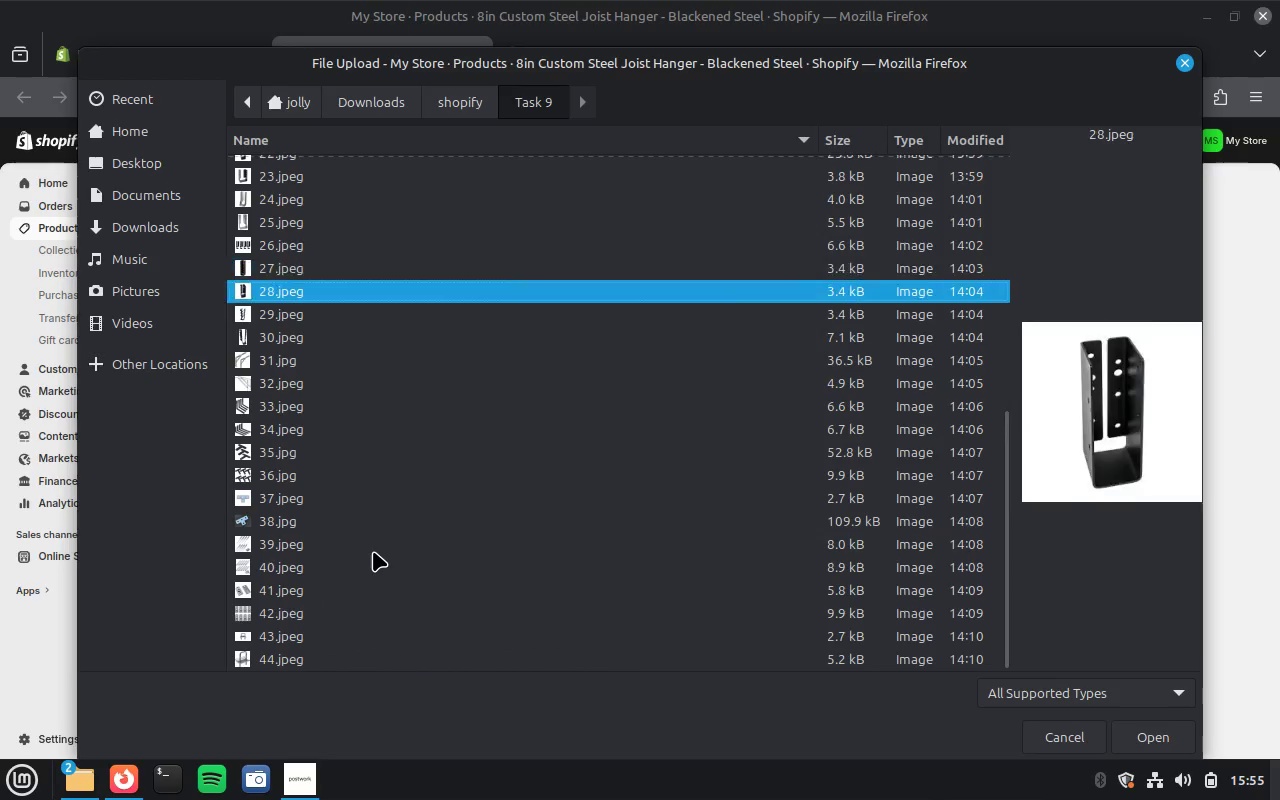 
key(ArrowDown)
 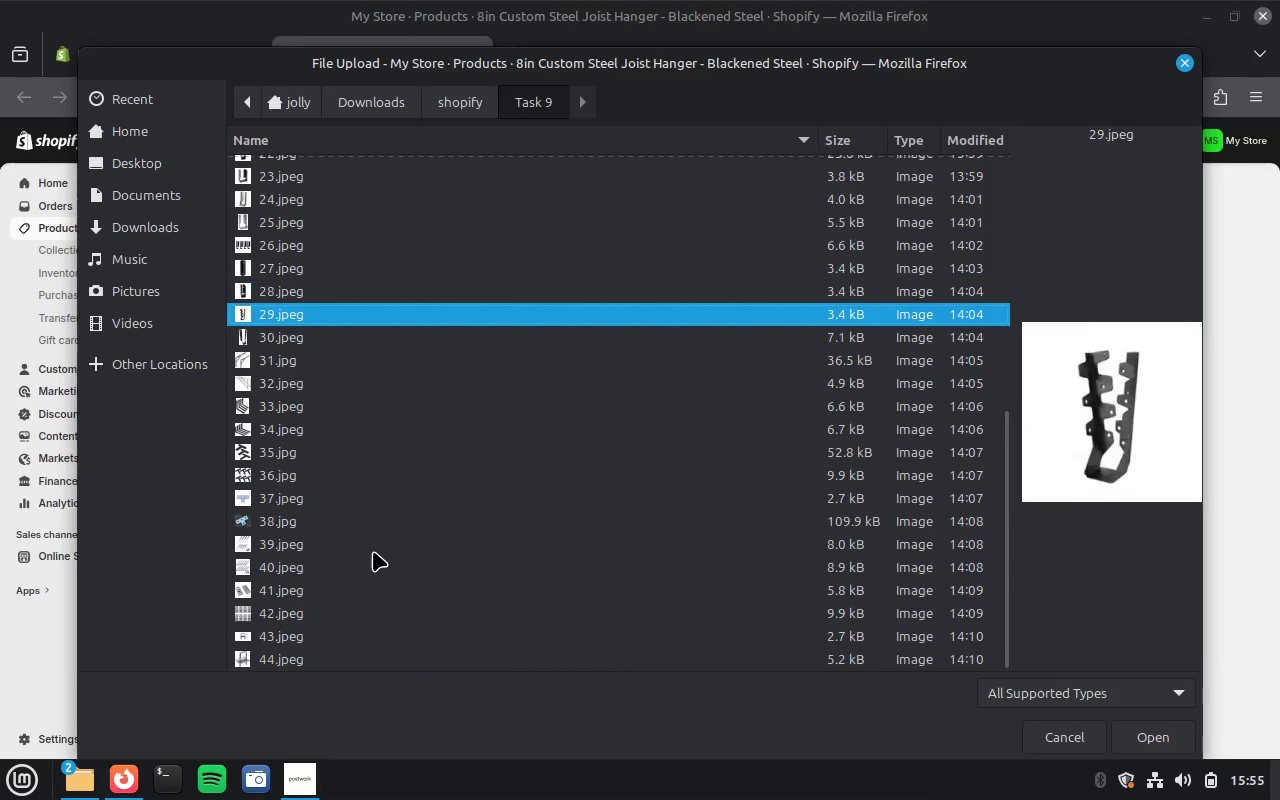 
key(ArrowDown)
 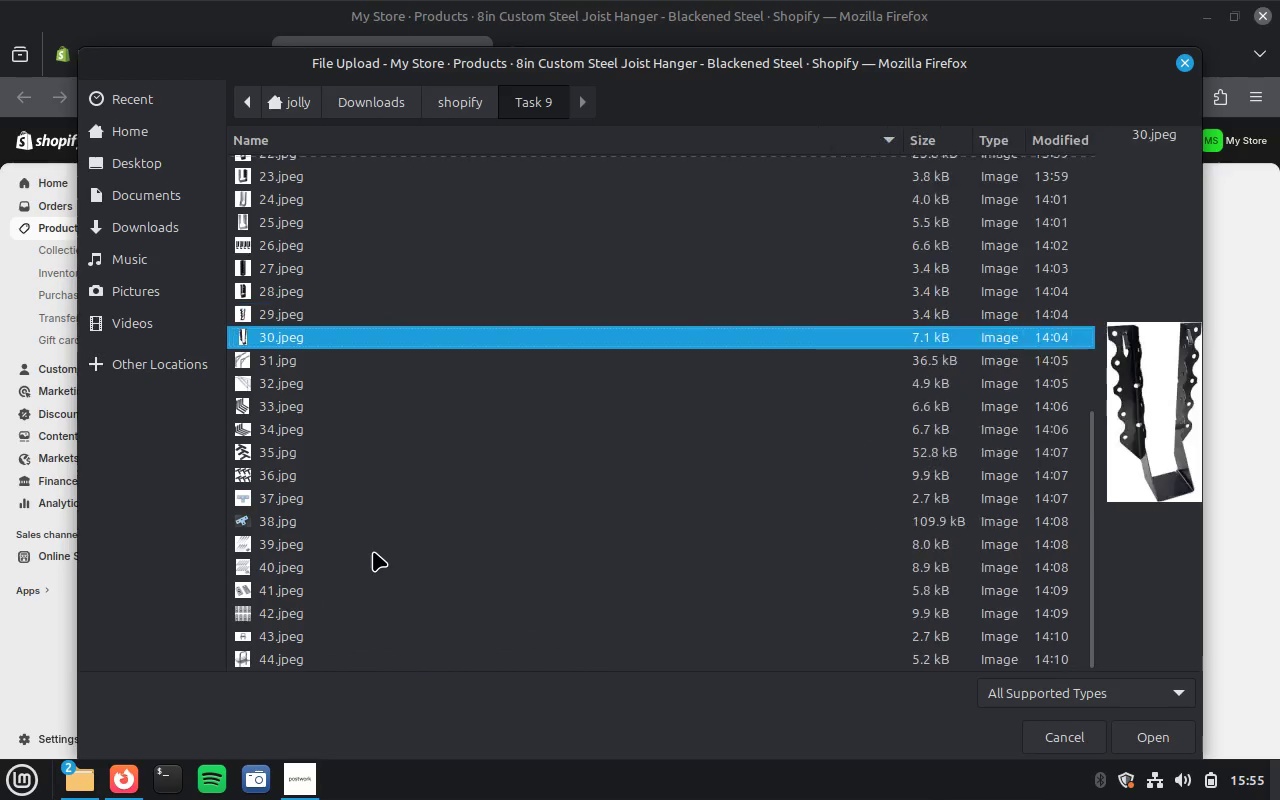 
key(ArrowDown)
 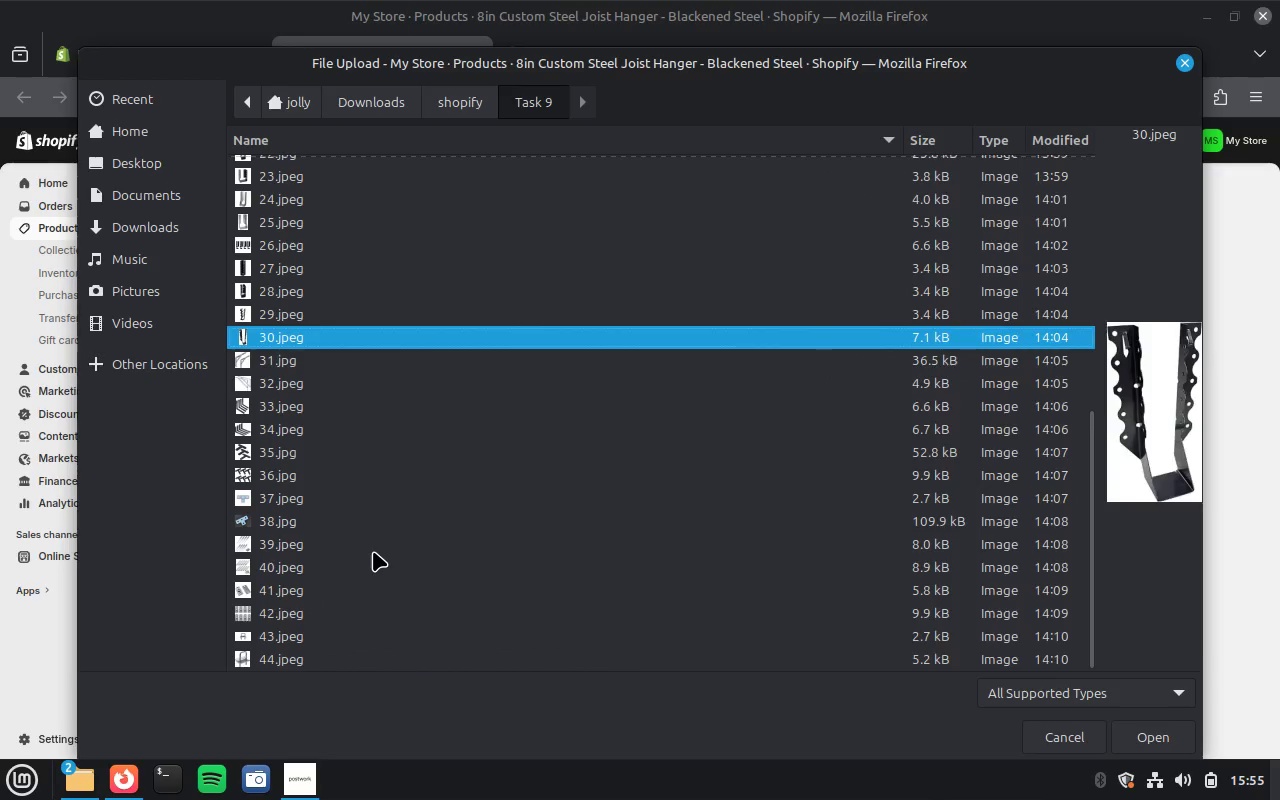 
key(ArrowDown)
 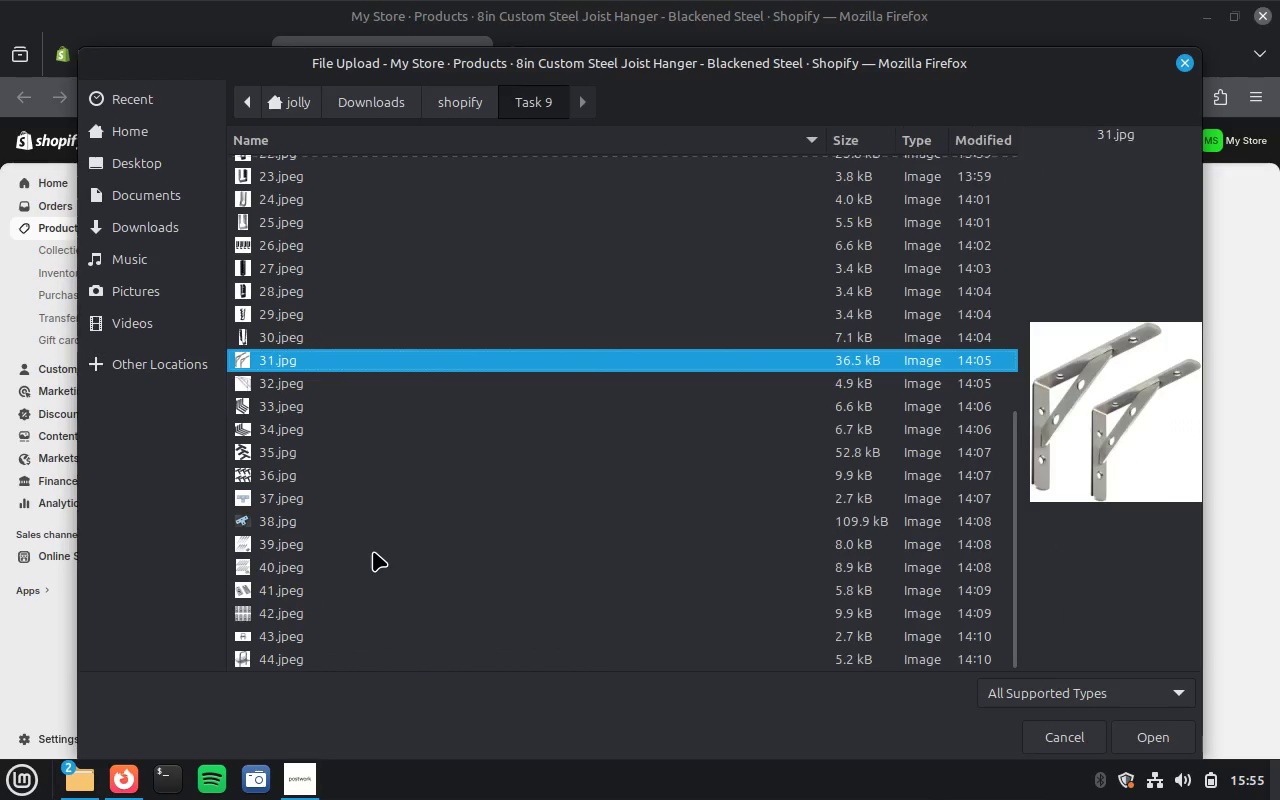 
key(ArrowUp)
 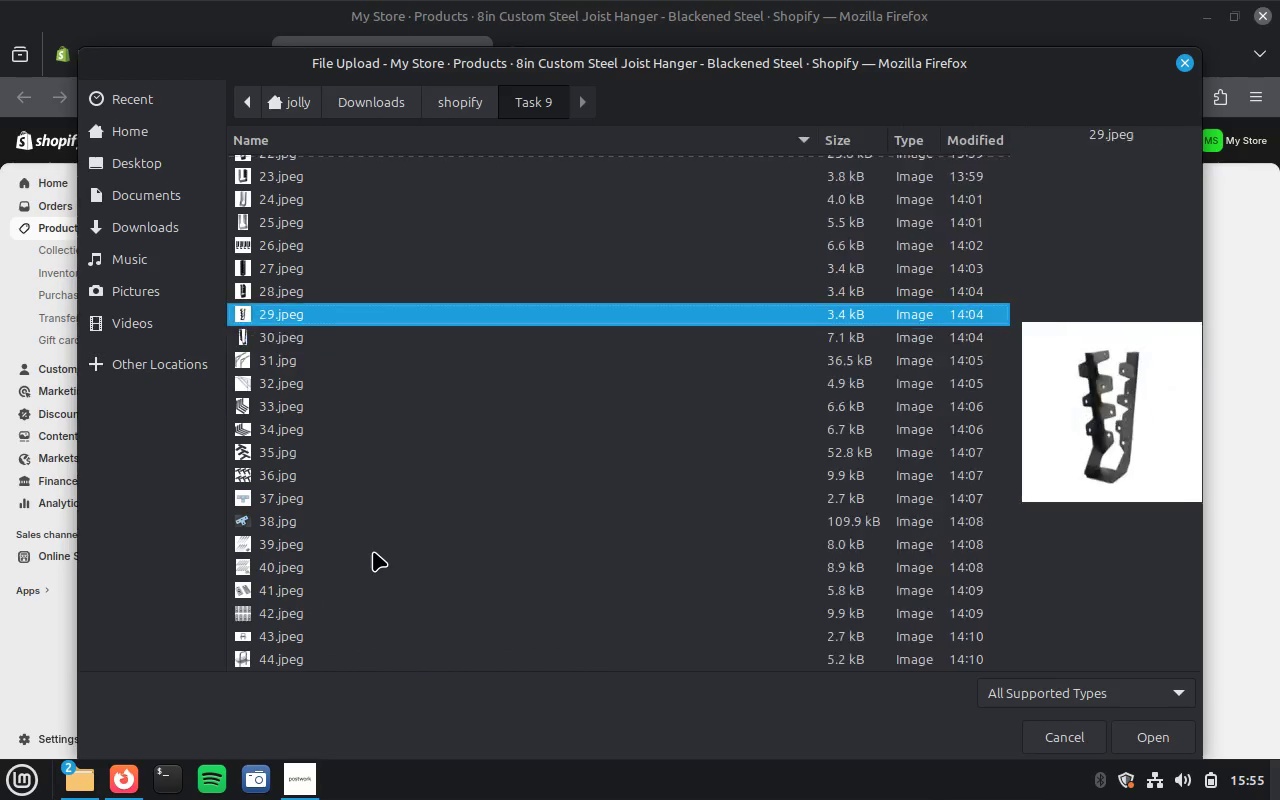 
key(ArrowUp)
 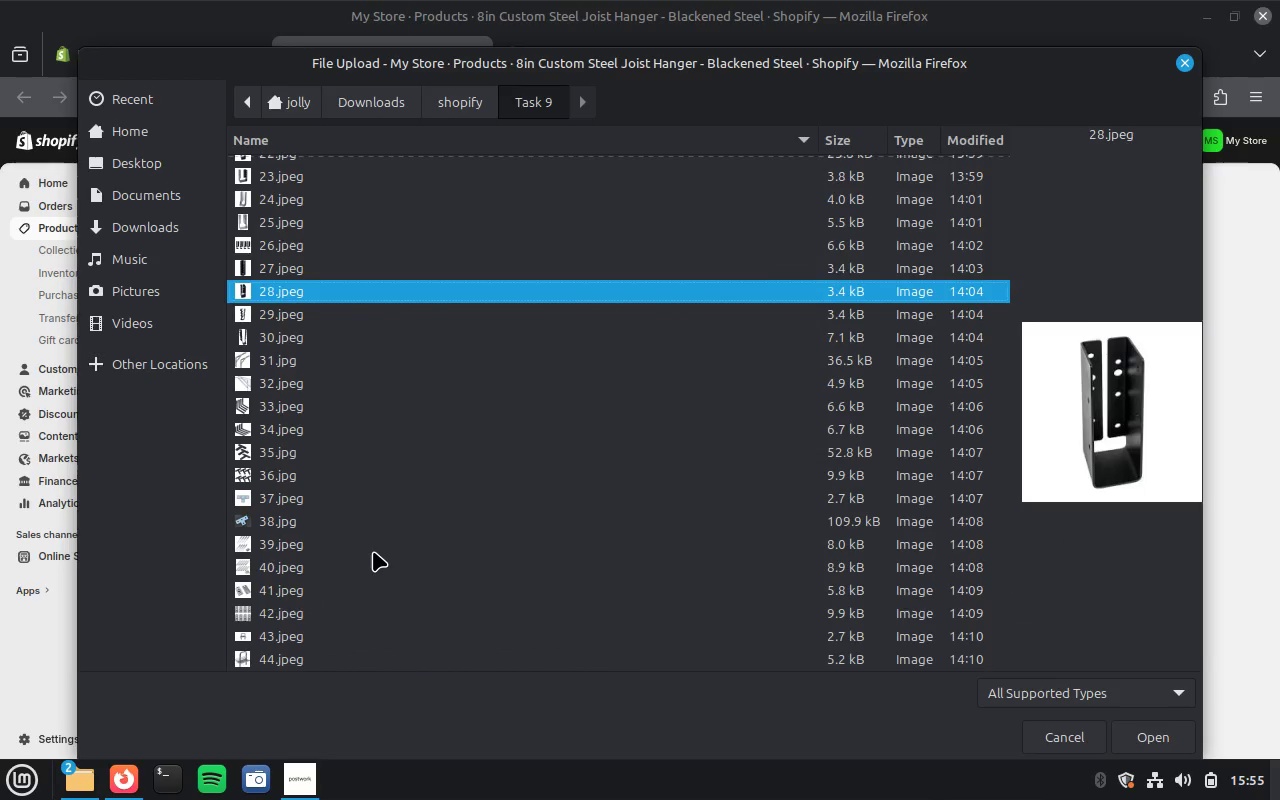 
key(ArrowUp)
 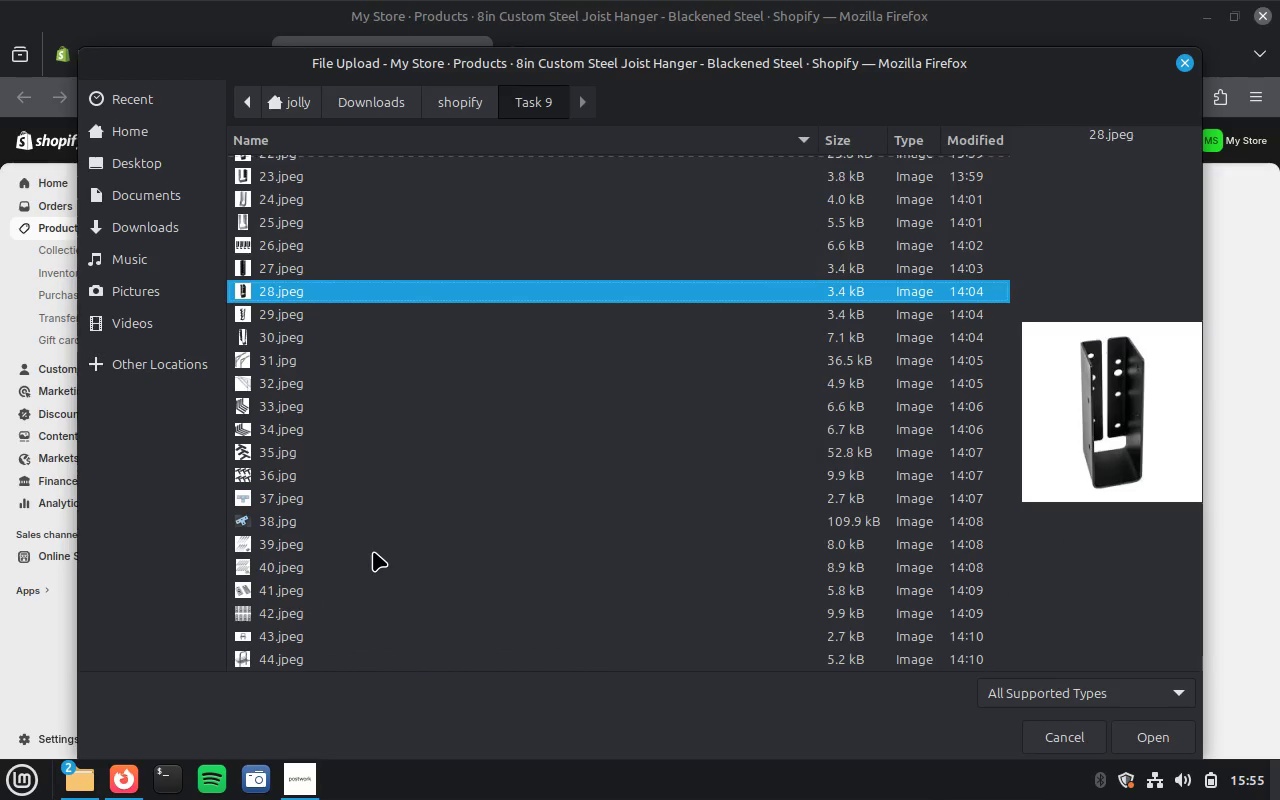 
hold_key(key=ControlLeft, duration=1.97)
left_click([285, 267])
 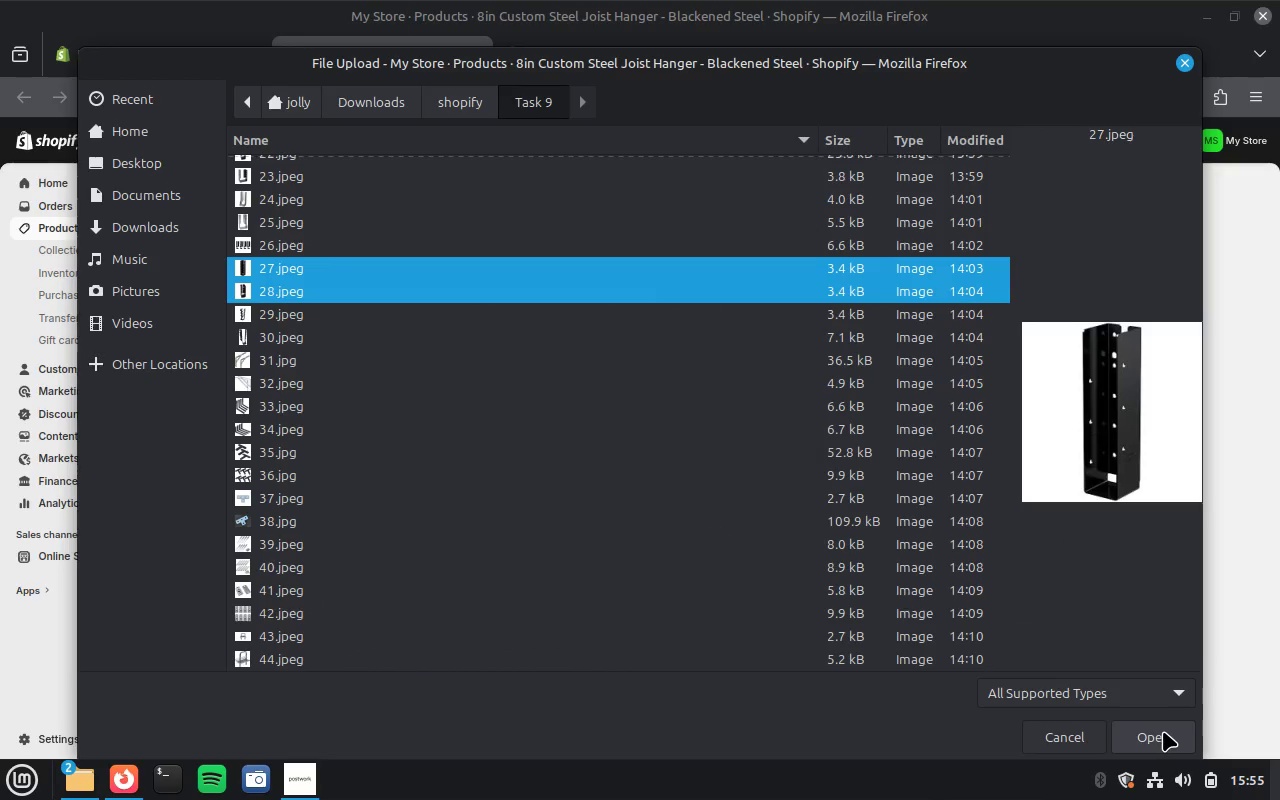 
left_click([1163, 731])
 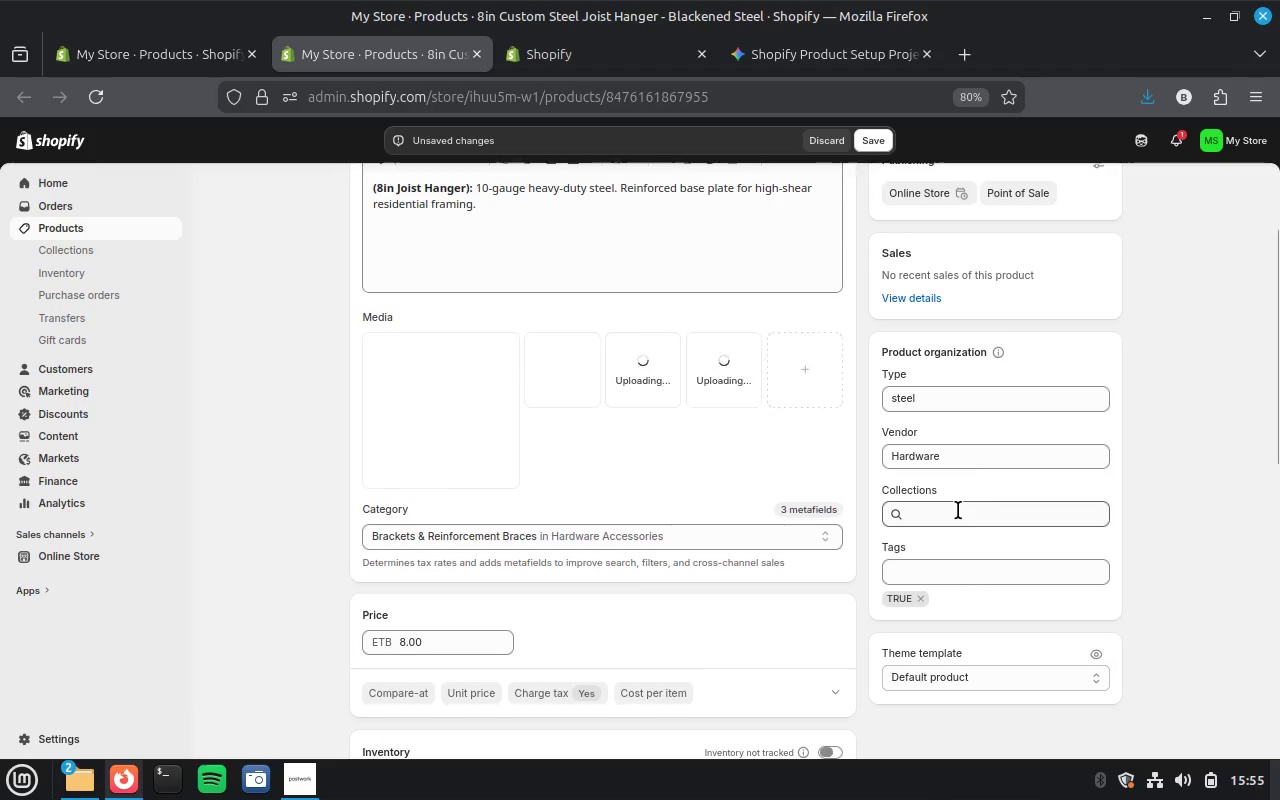 
wait(7.19)
 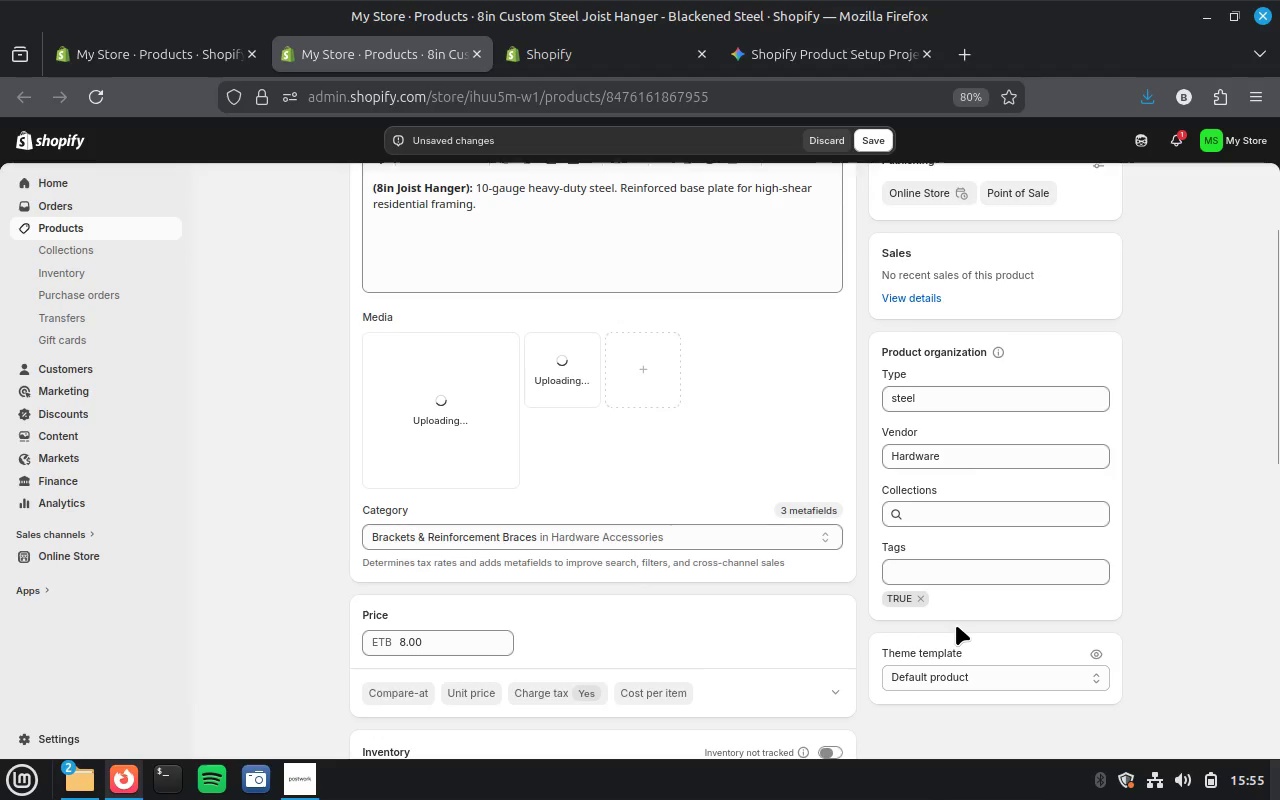 
left_click([958, 510])
 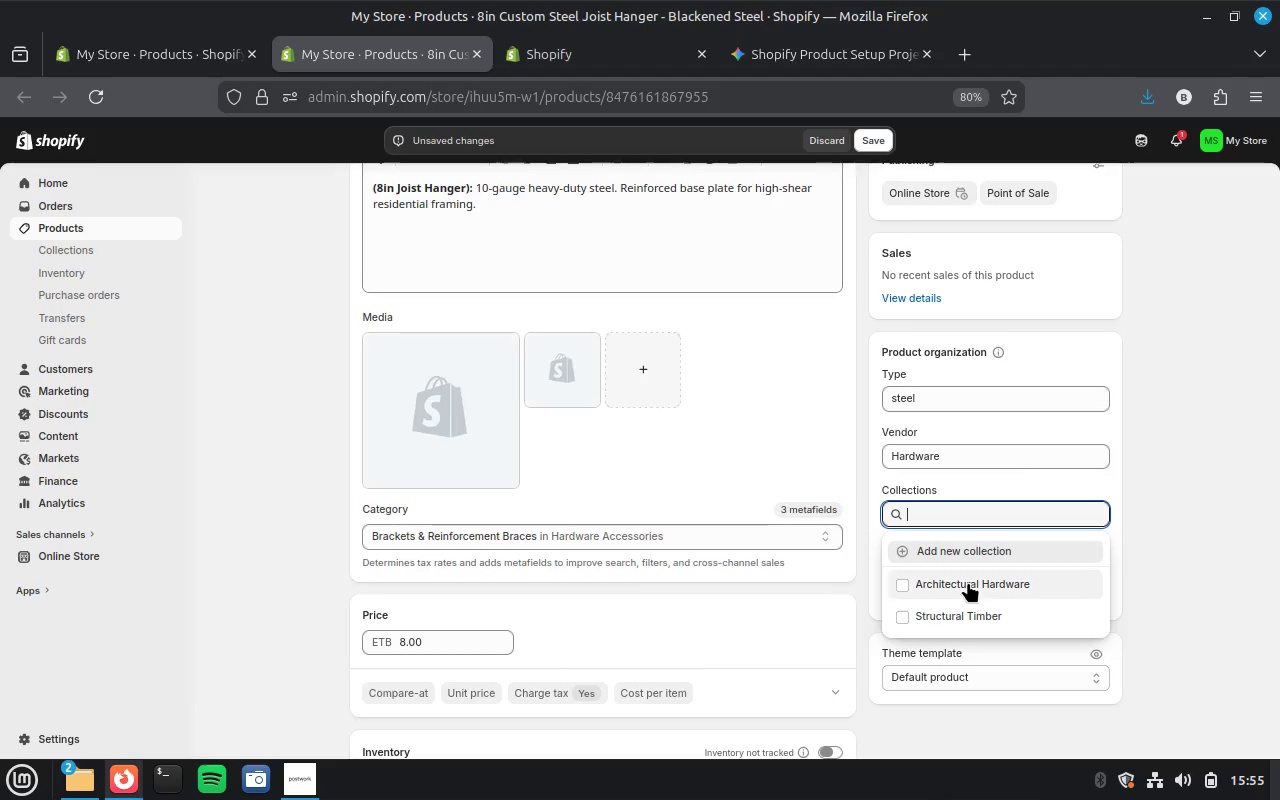 
left_click([968, 582])
 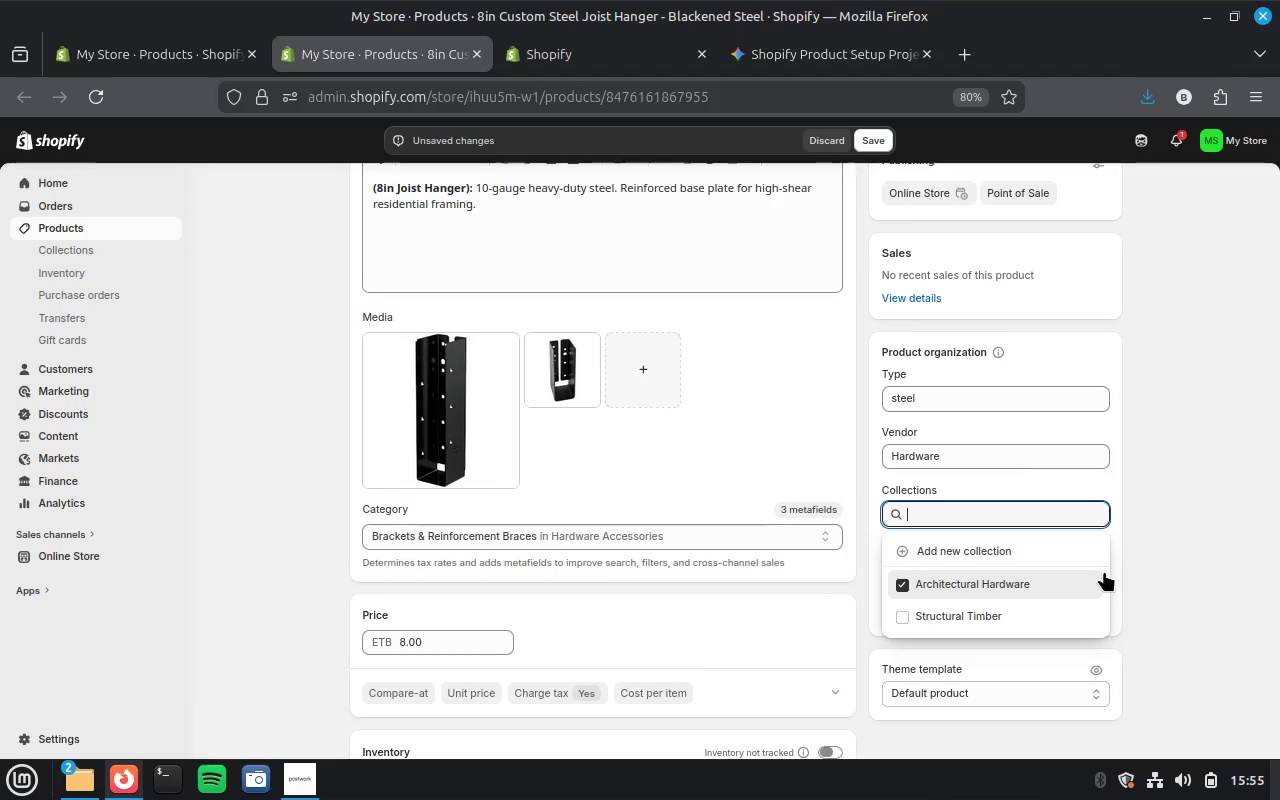 
left_click([1119, 567])
 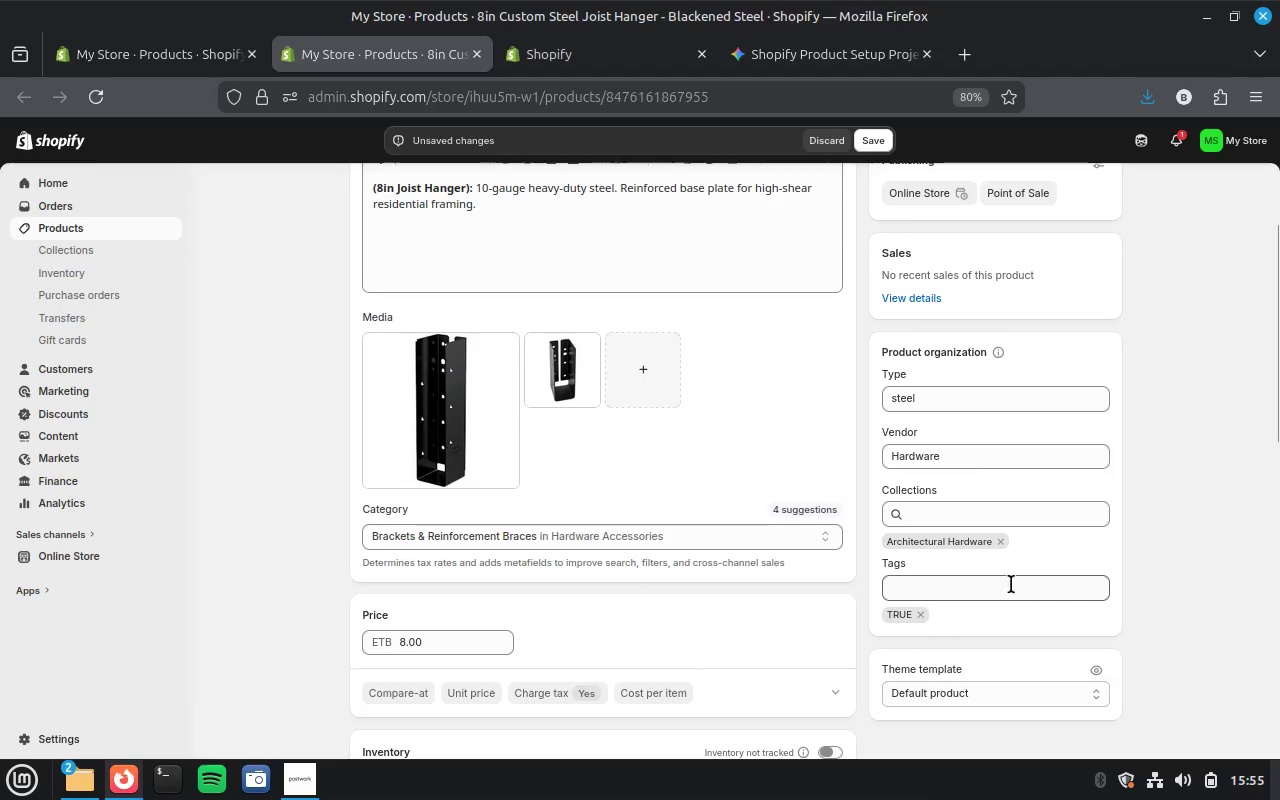 
scroll: coordinate [1153, 554], scroll_direction: up, amount: 1.0
 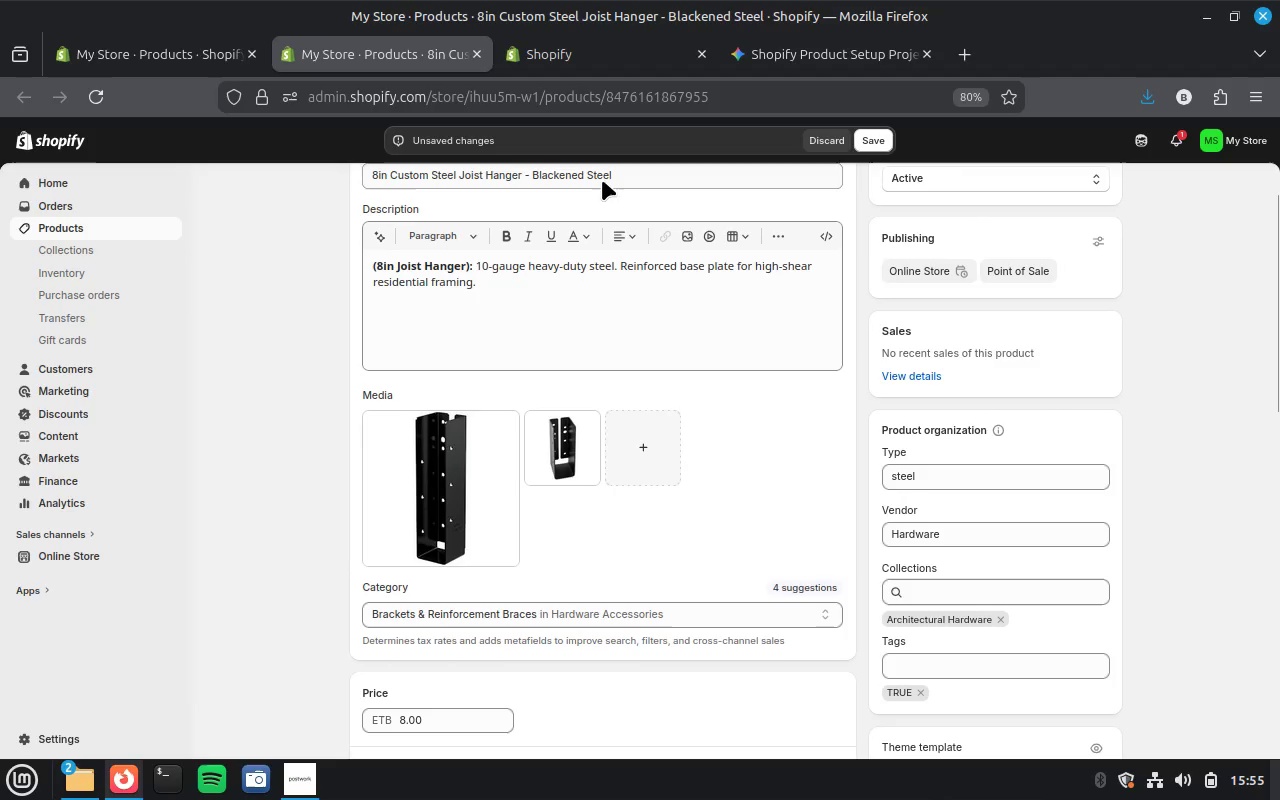 
left_click([616, 173])
 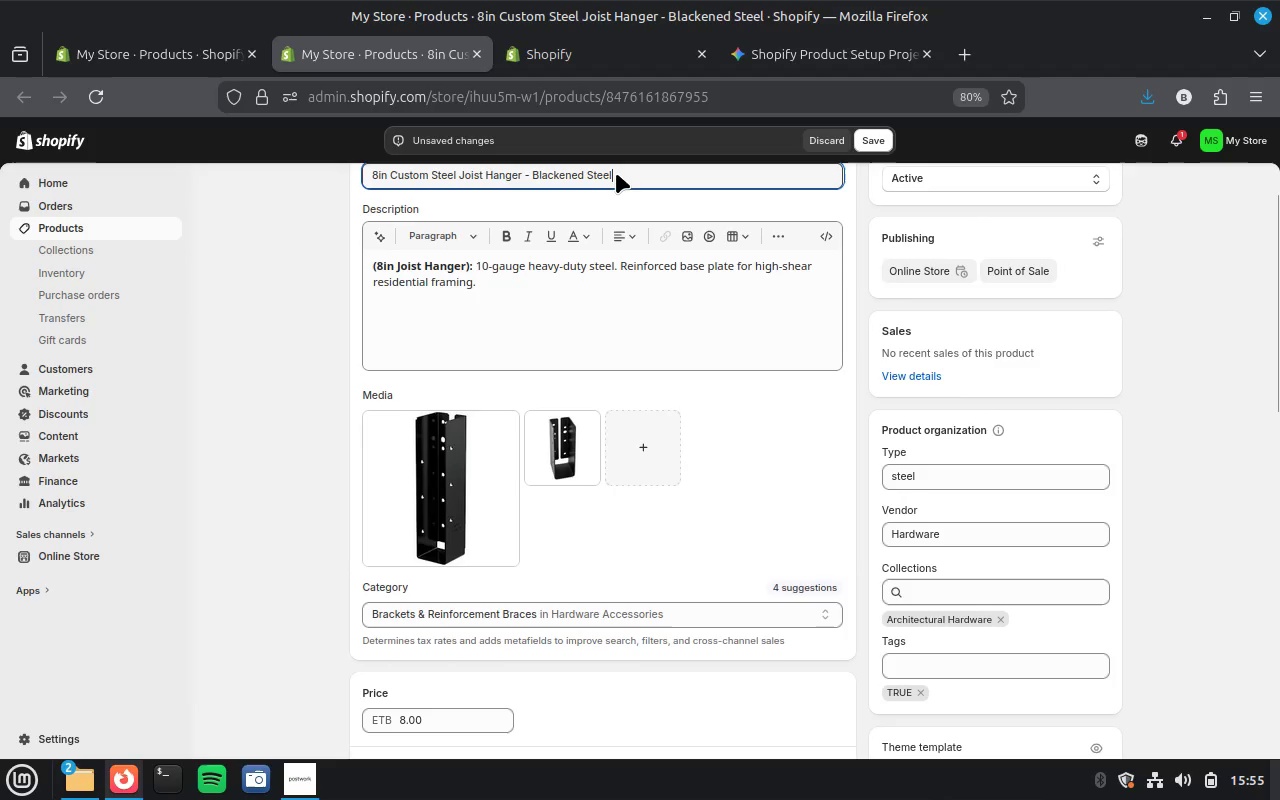 
key(Control+A)
 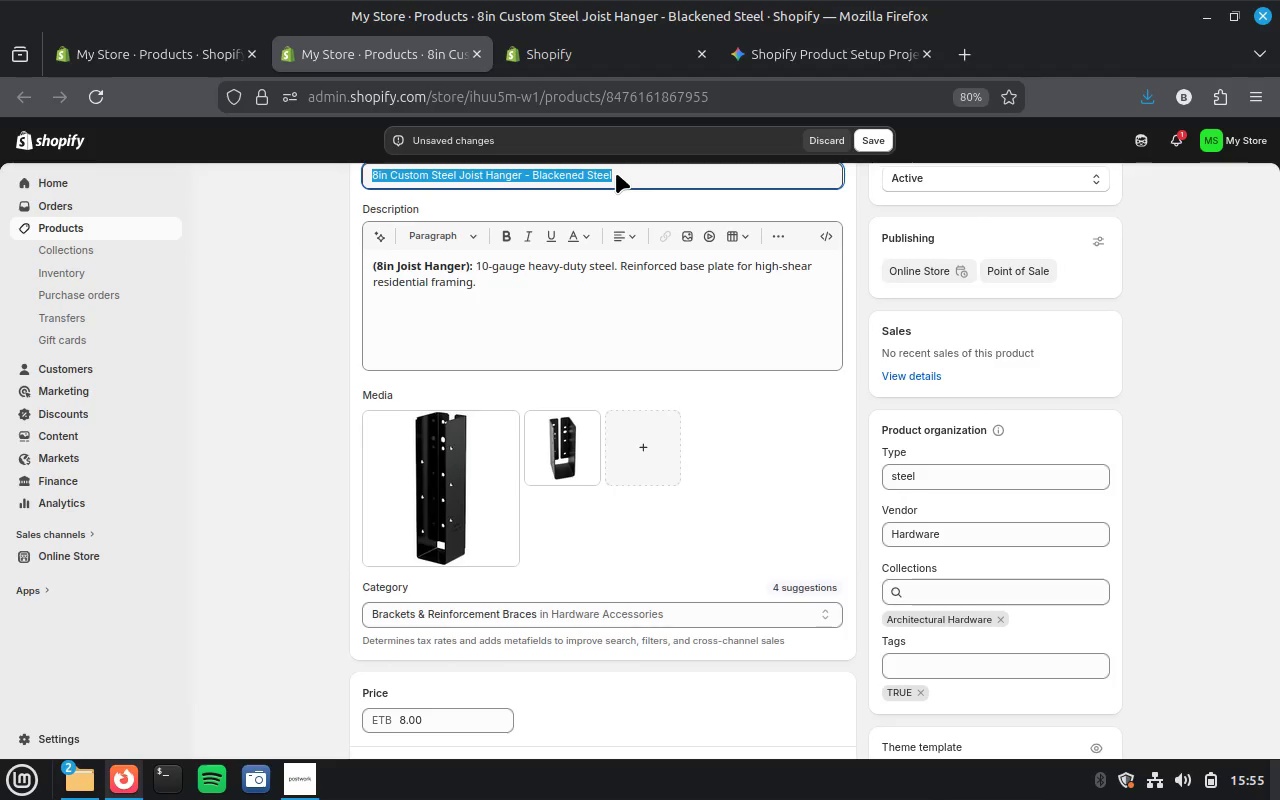 
key(Control+C)
 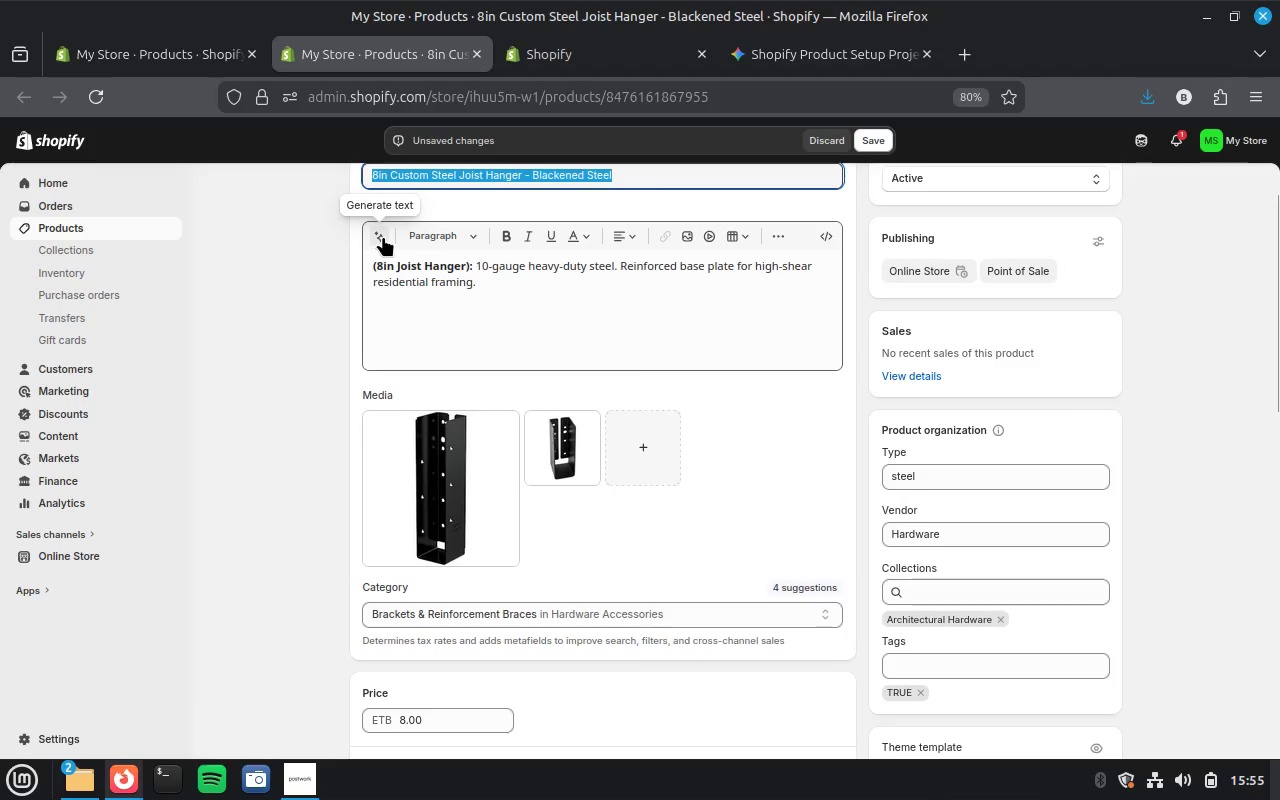 
left_click([383, 236])
 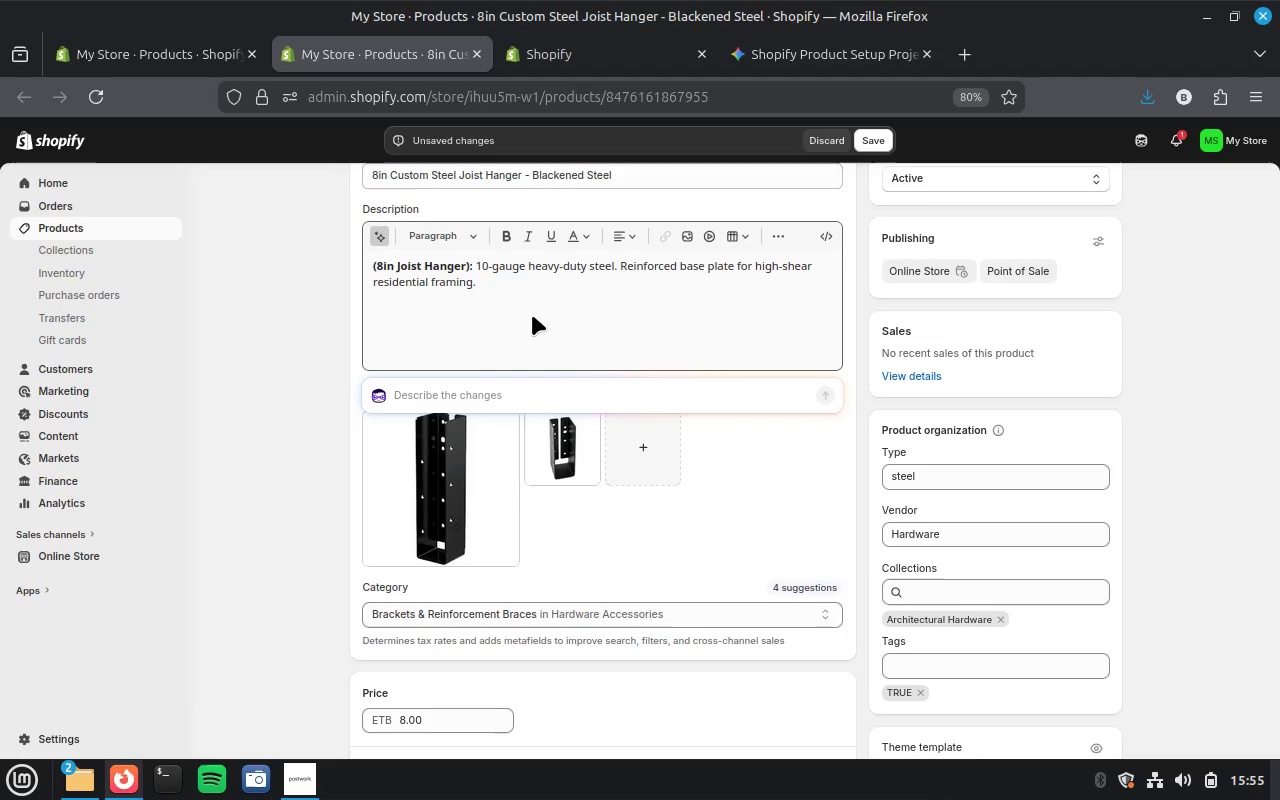 
wait(13.16)
 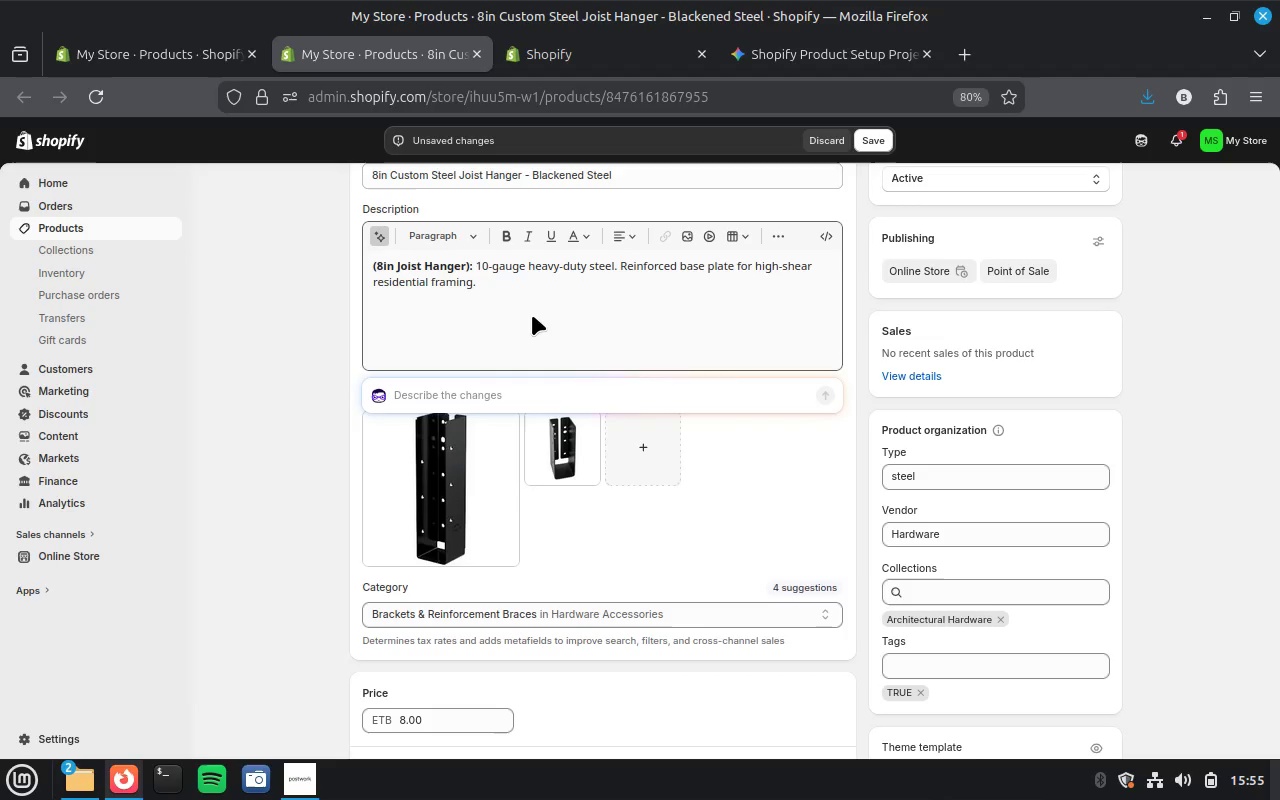 
left_click([374, 236])
 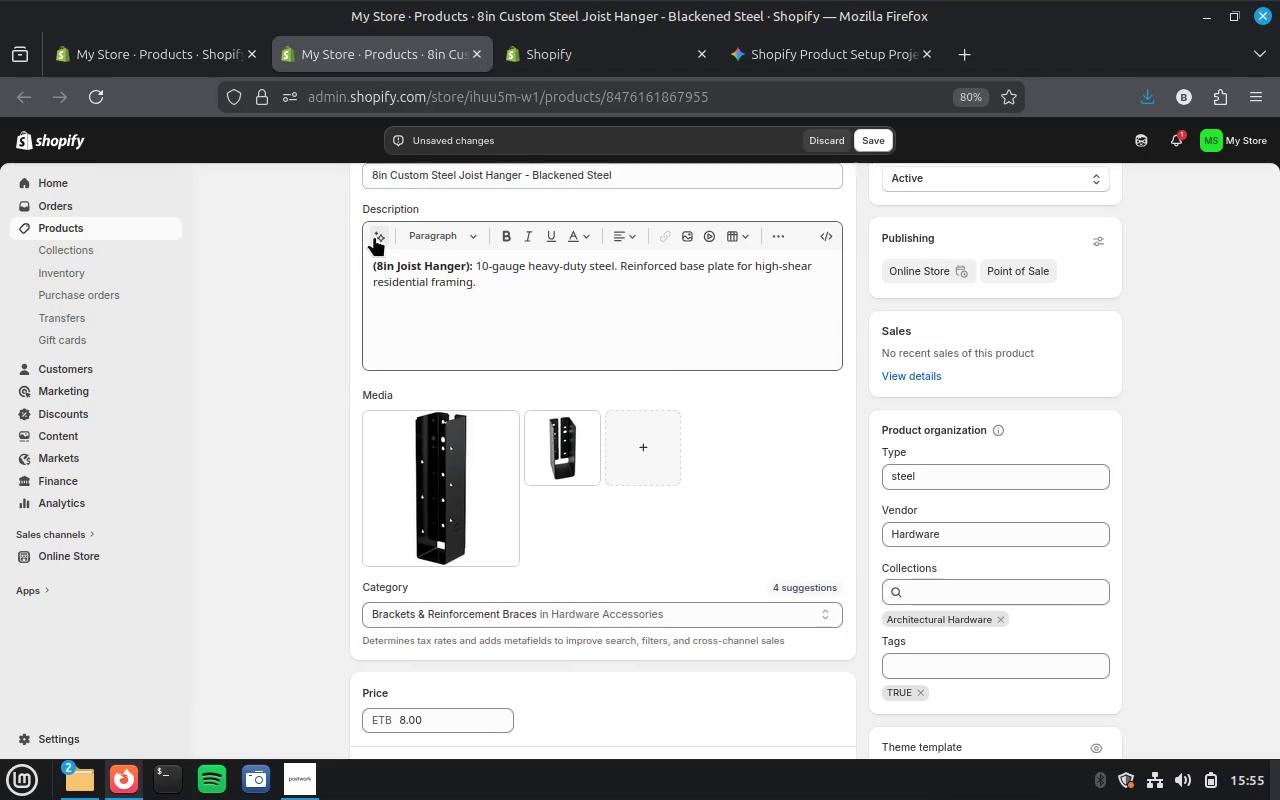 
left_click([374, 236])
 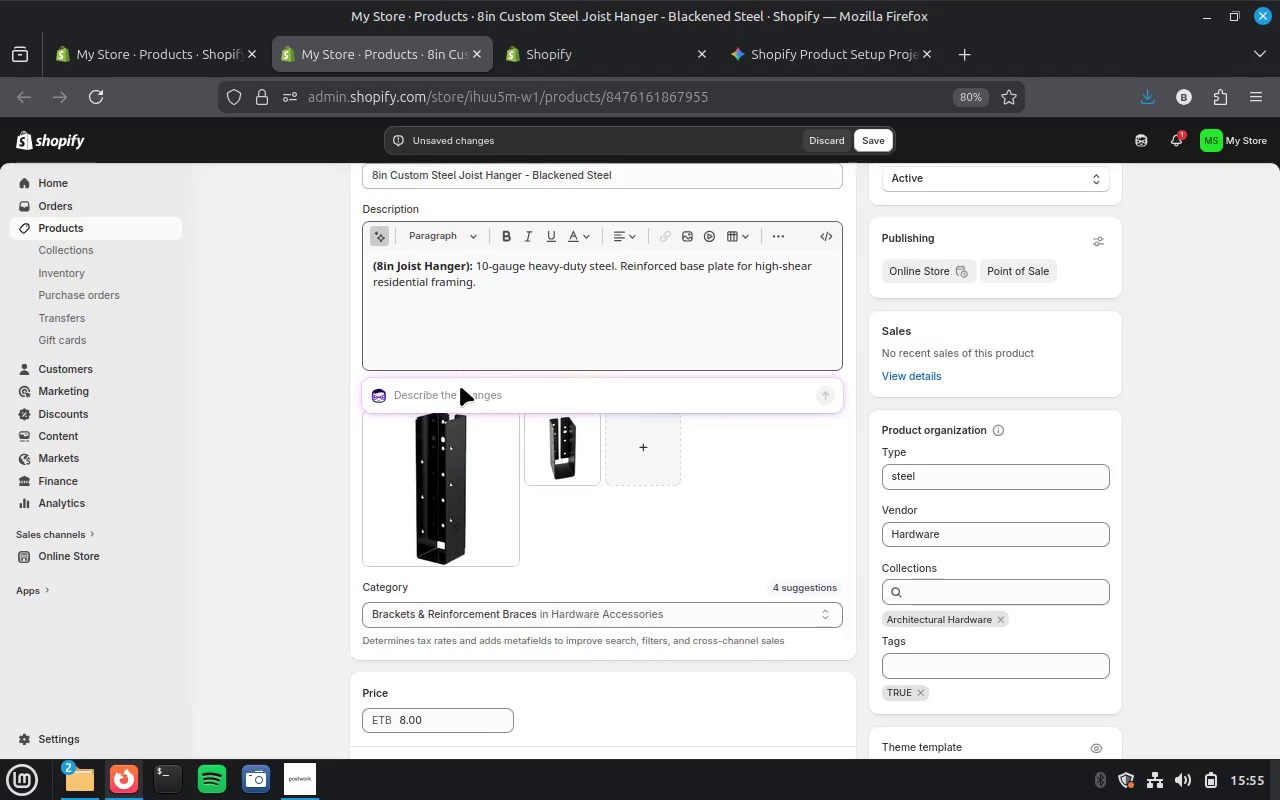 
left_click([465, 395])
 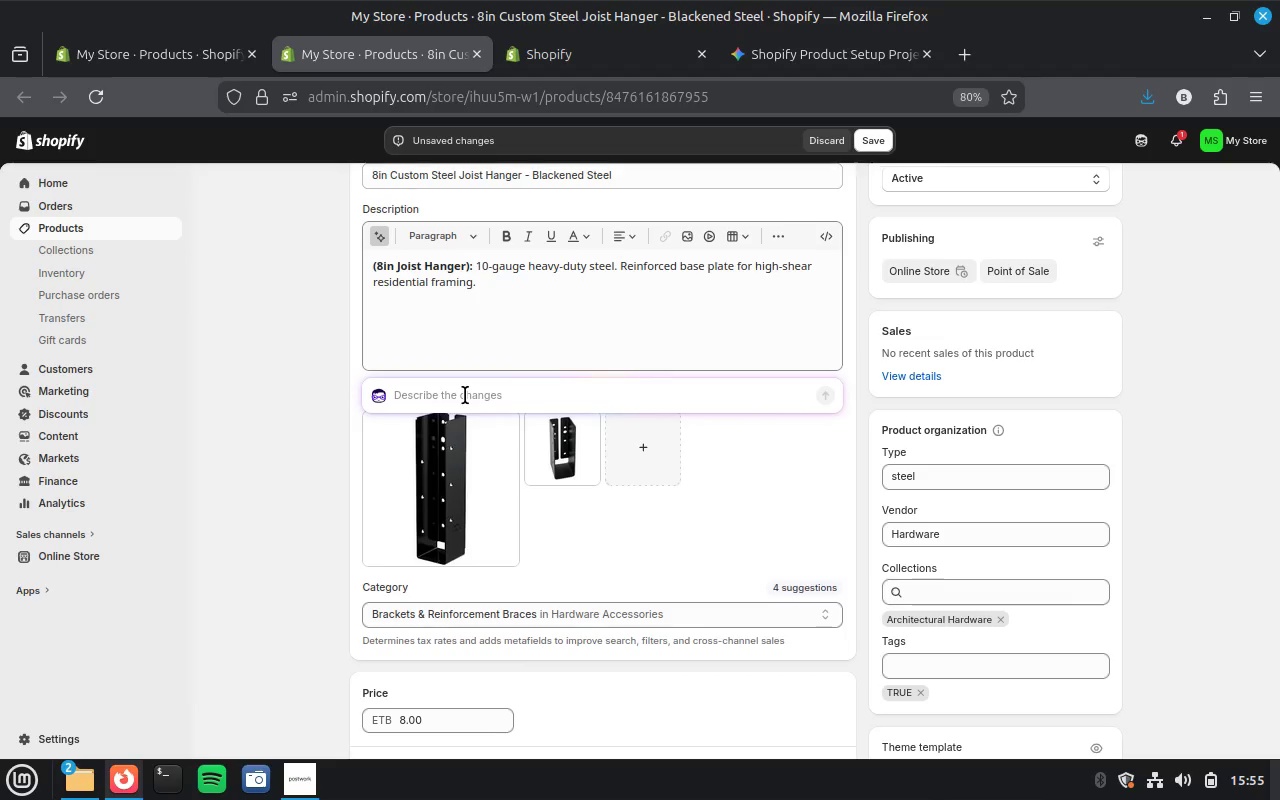 
key(Control+V)
 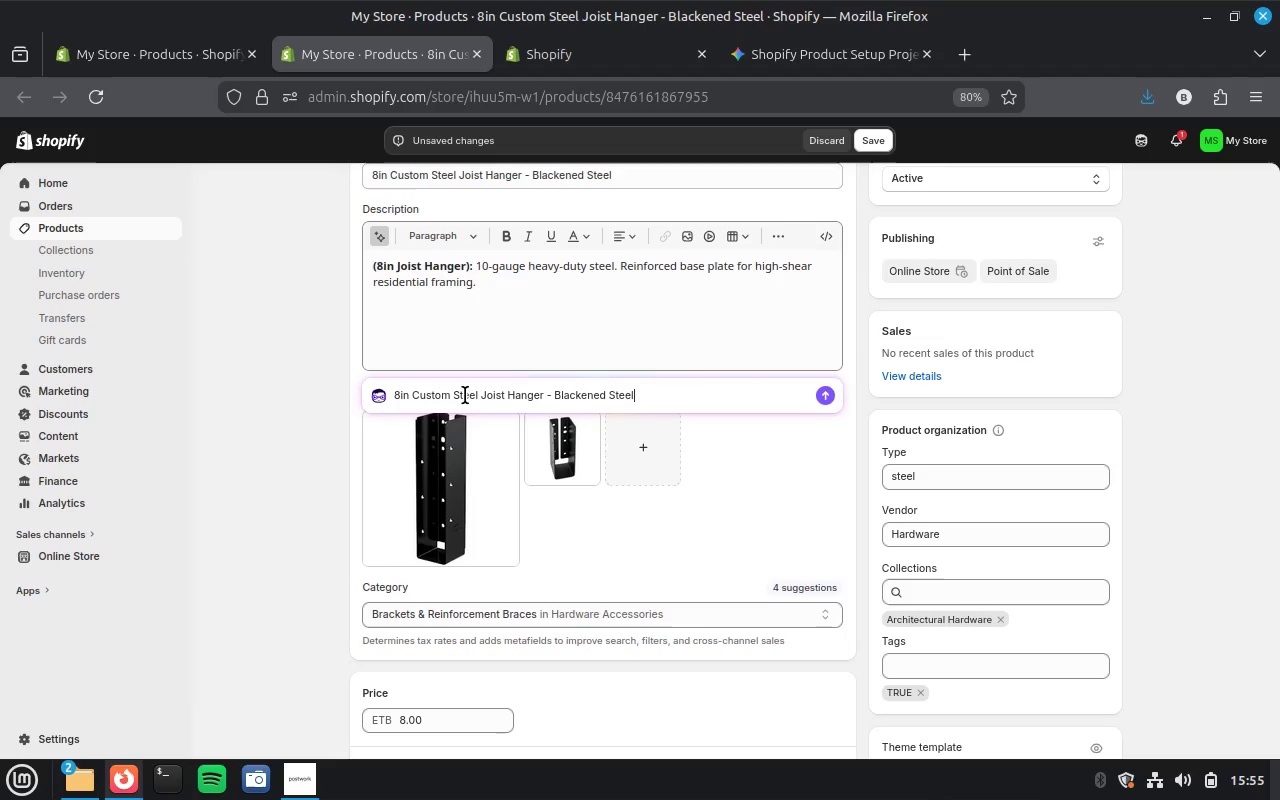 
key(Enter)
 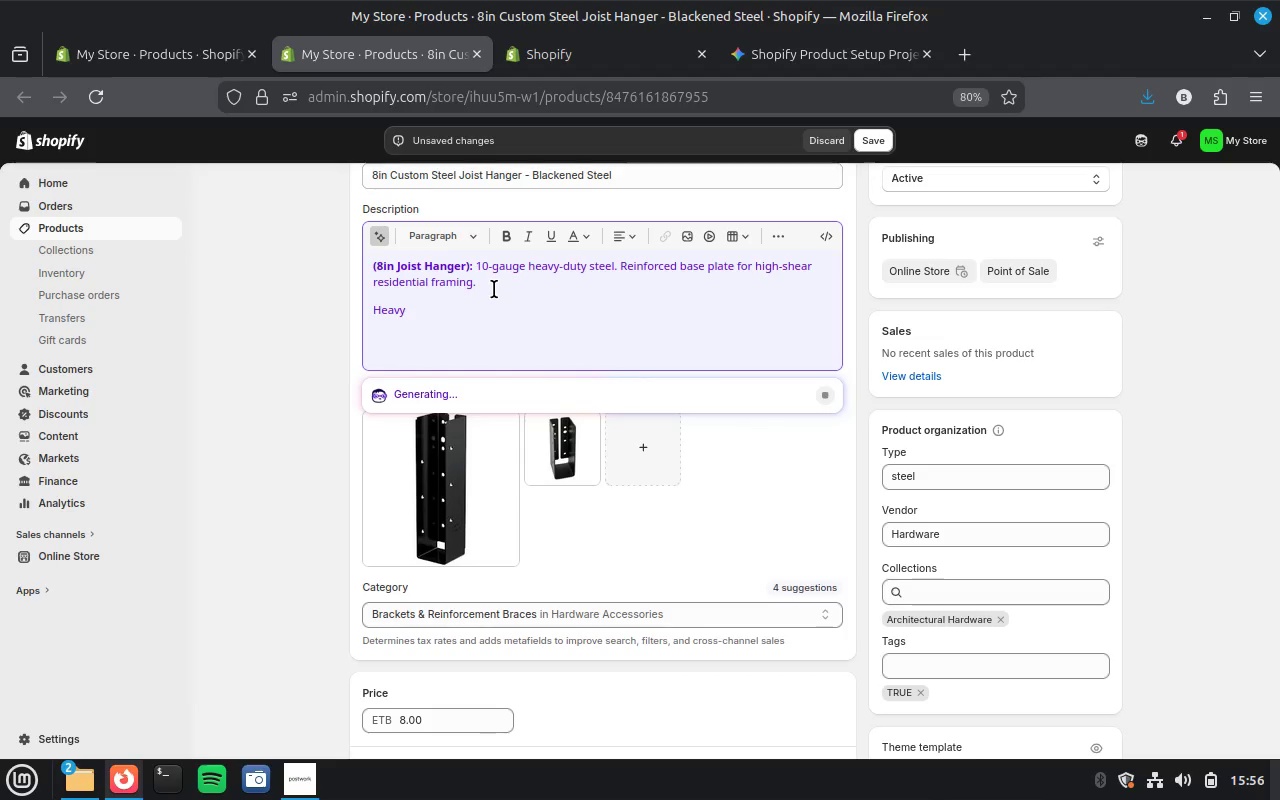 
wait(27.08)
 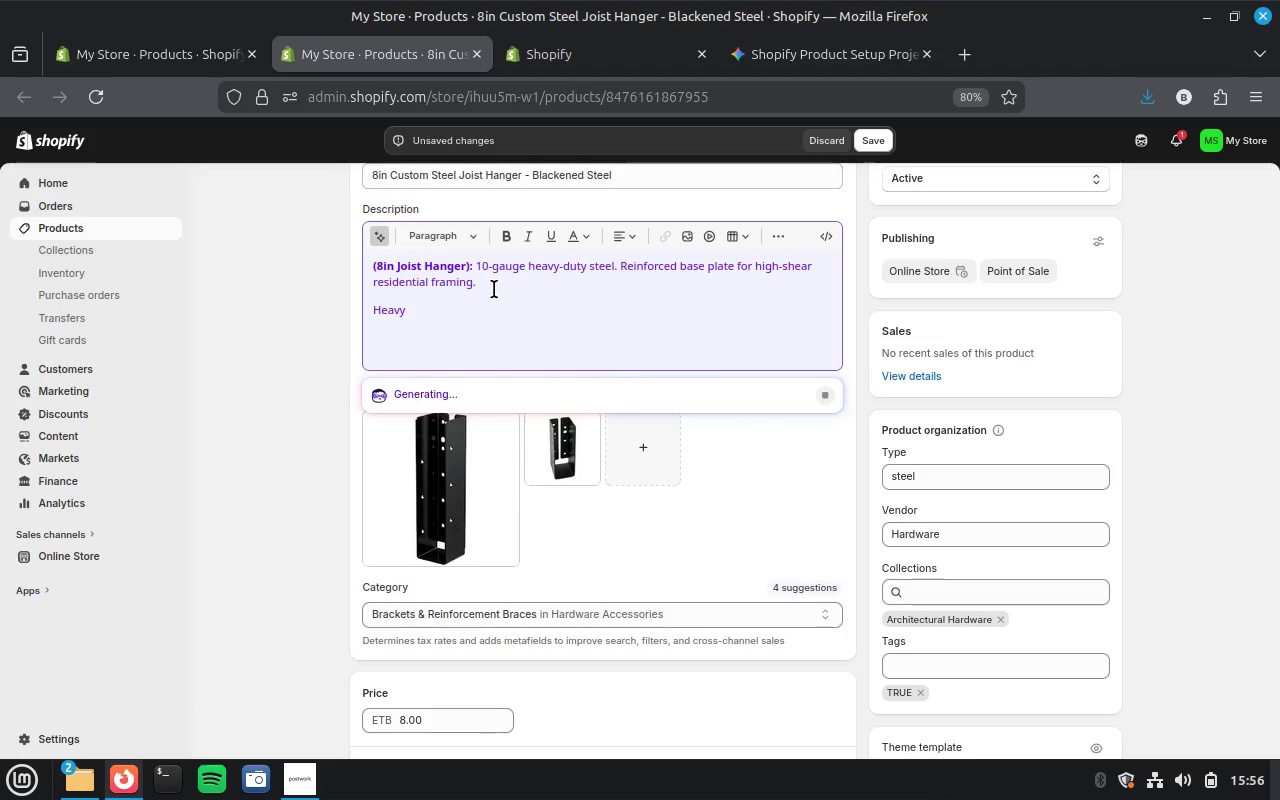 
left_click([593, 61])
 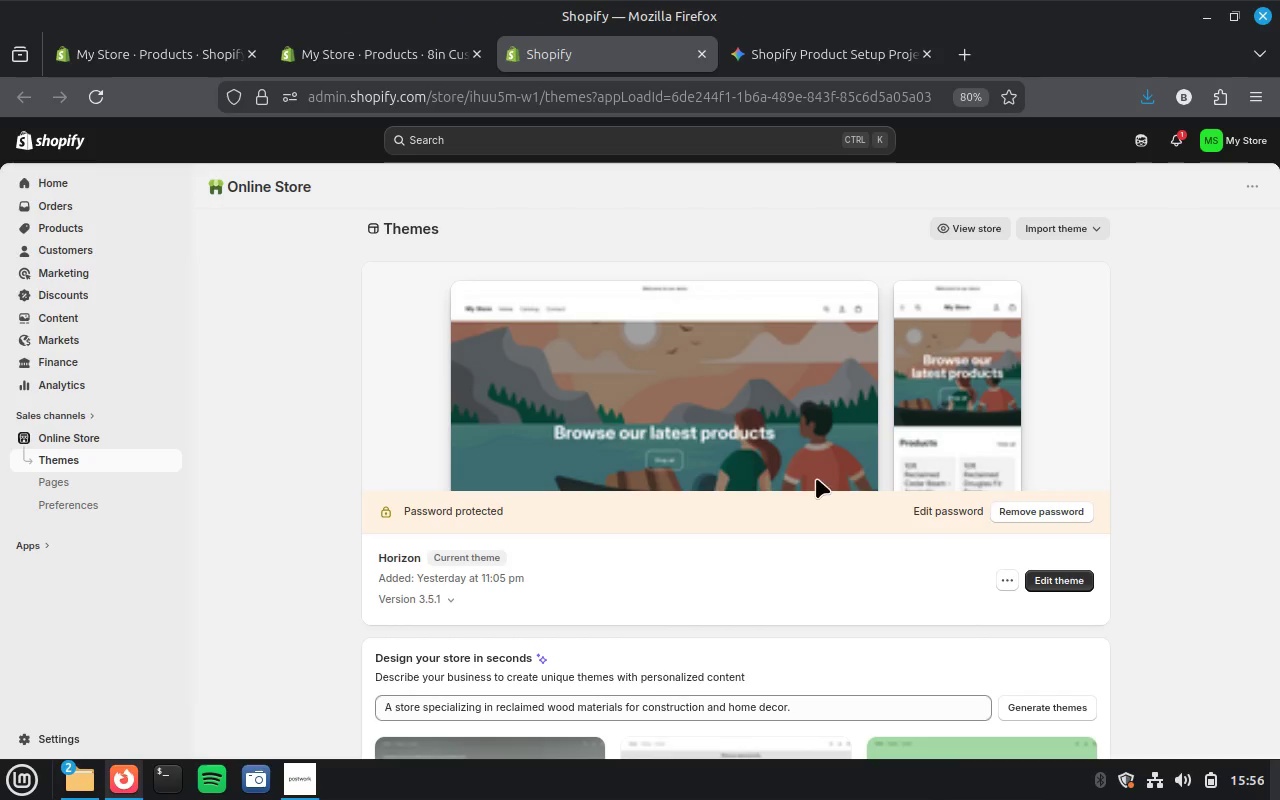 
scroll: coordinate [872, 597], scroll_direction: down, amount: 5.0
 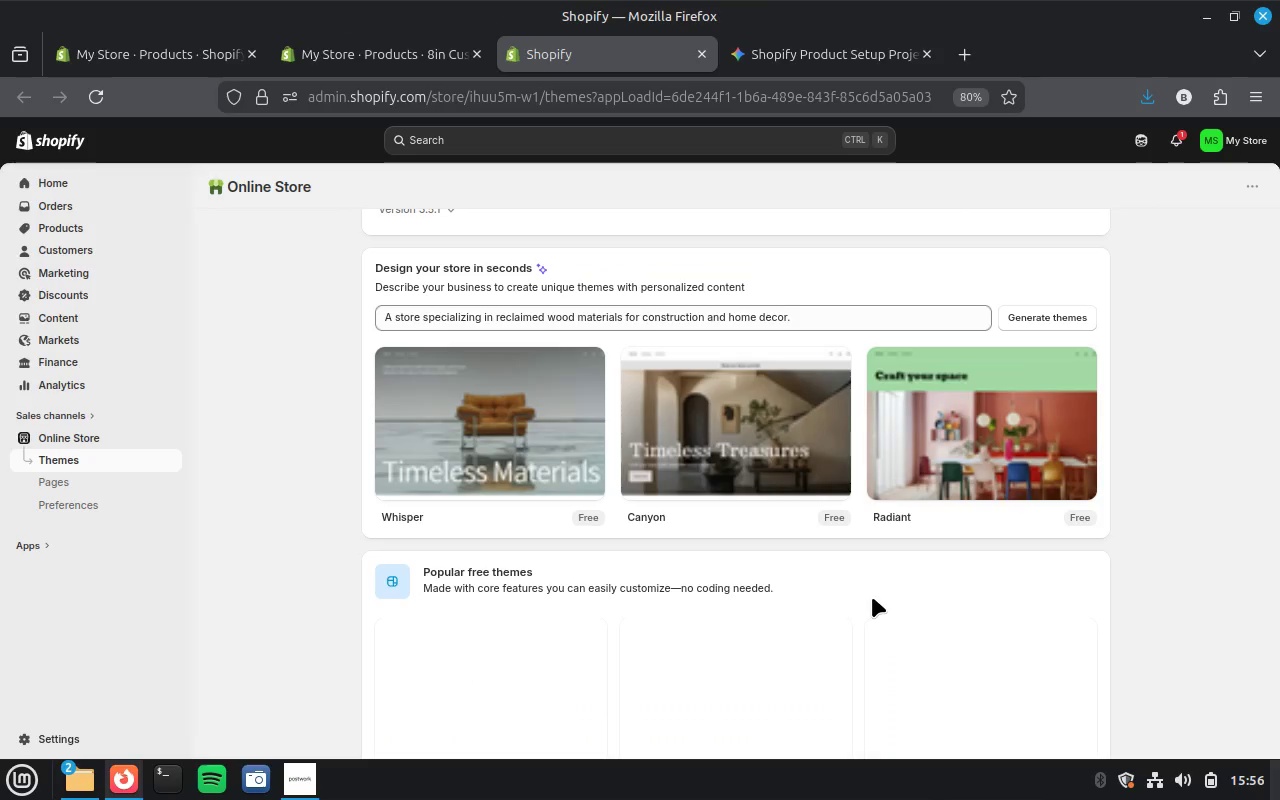 
scroll: coordinate [872, 597], scroll_direction: up, amount: 7.0
 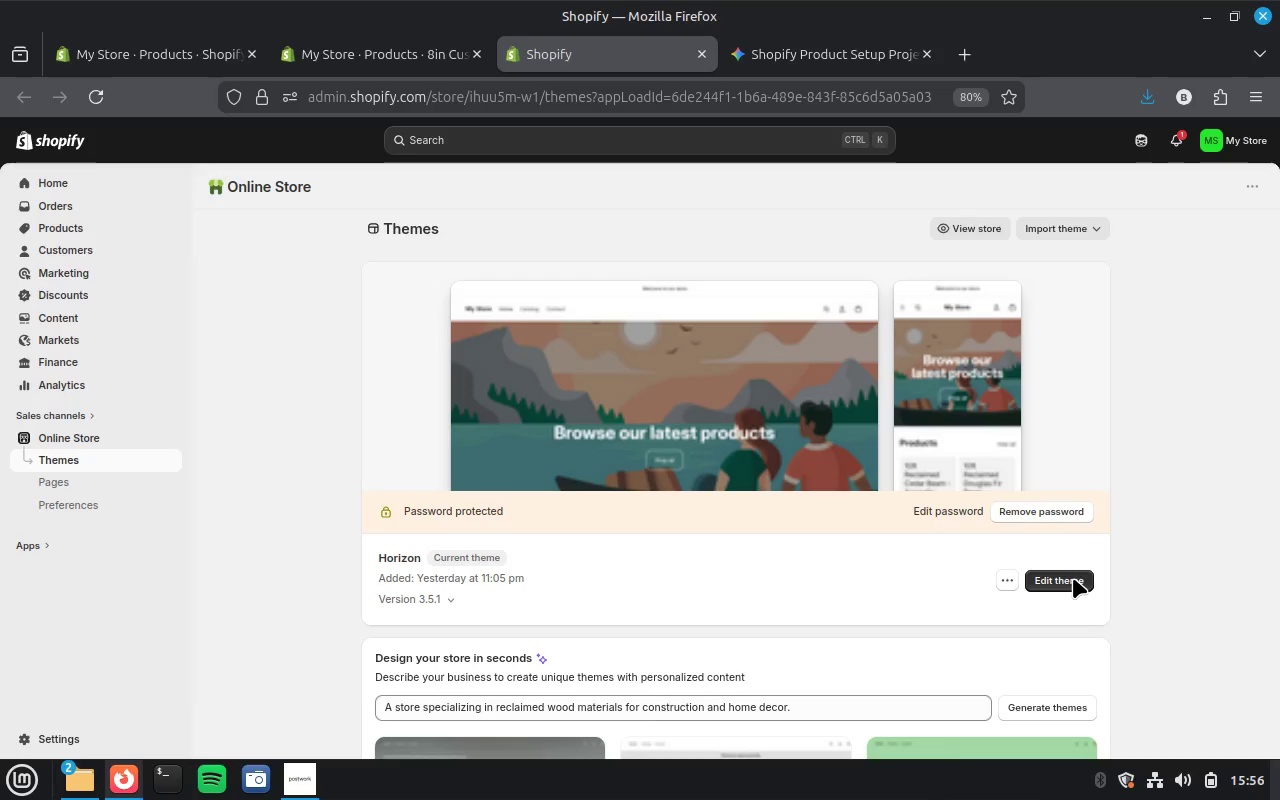 
wait(5.82)
 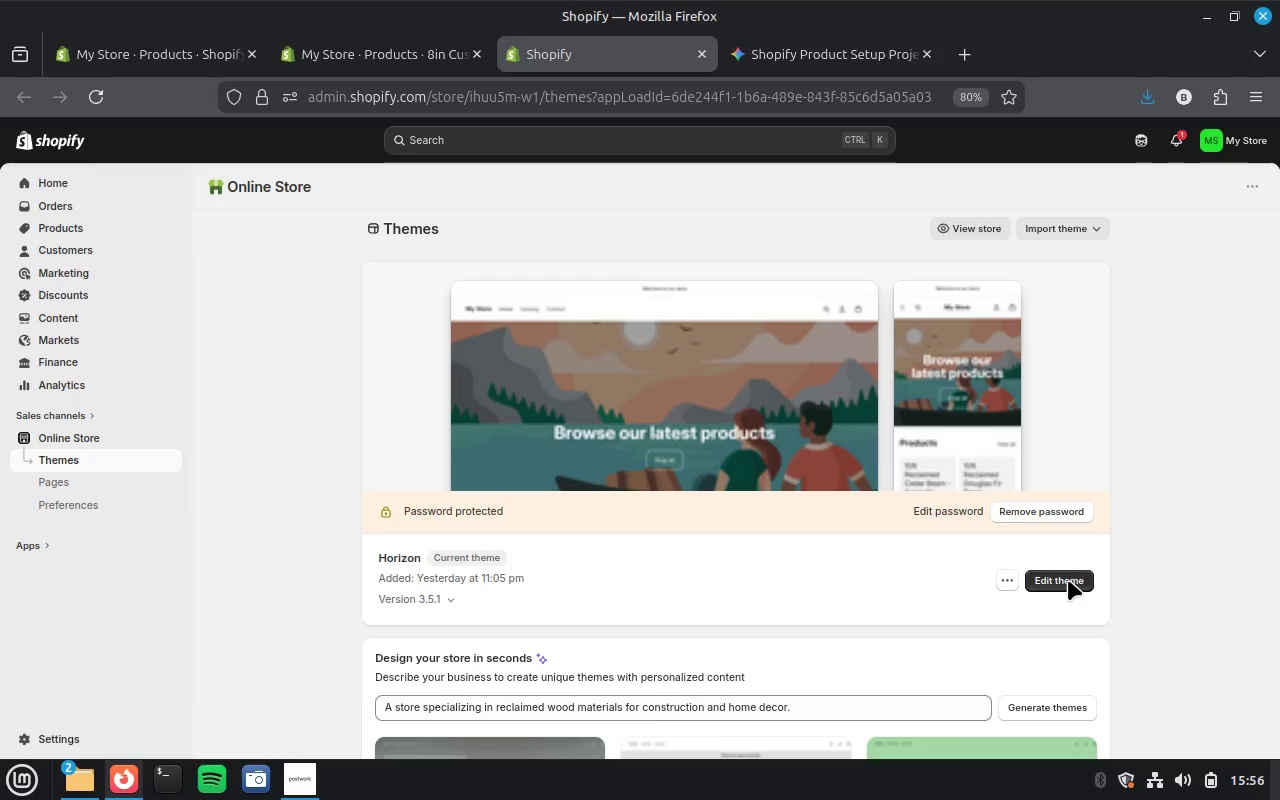 
left_click([1073, 578])
 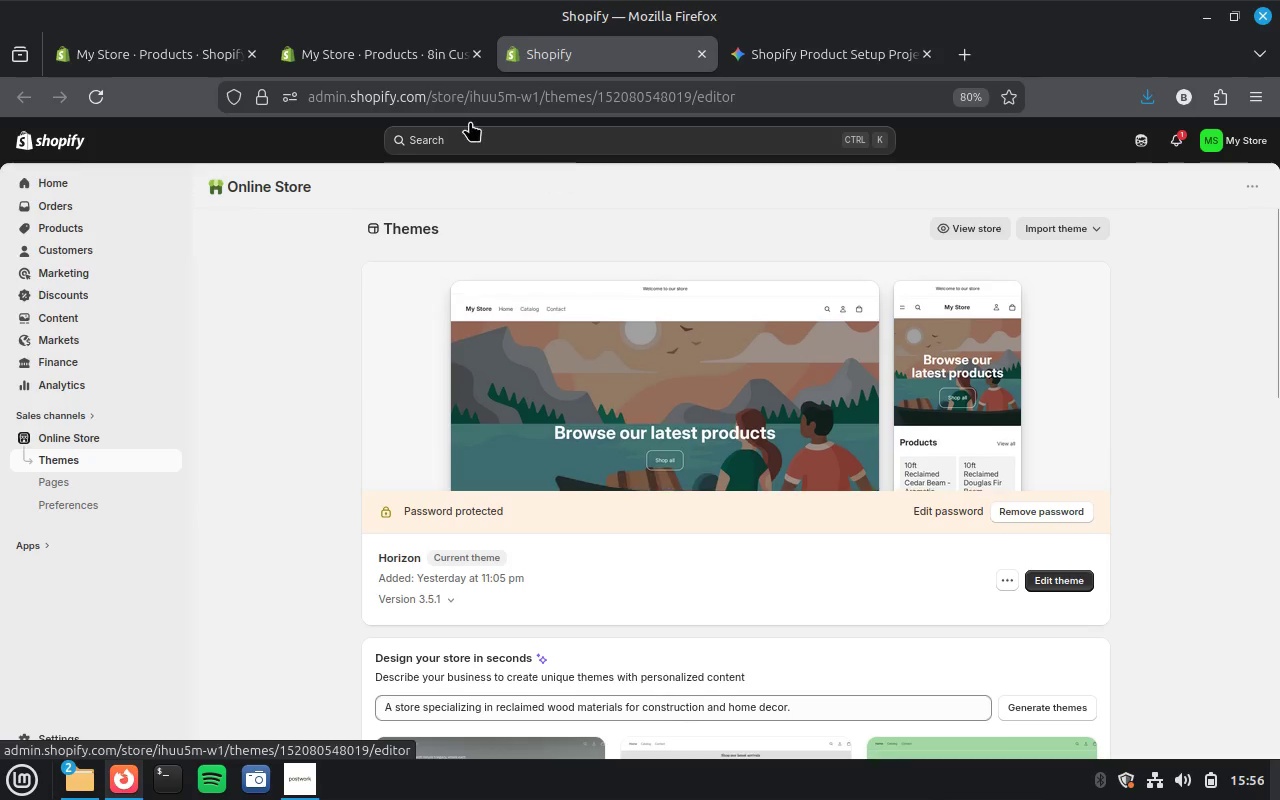 
left_click([399, 49])
 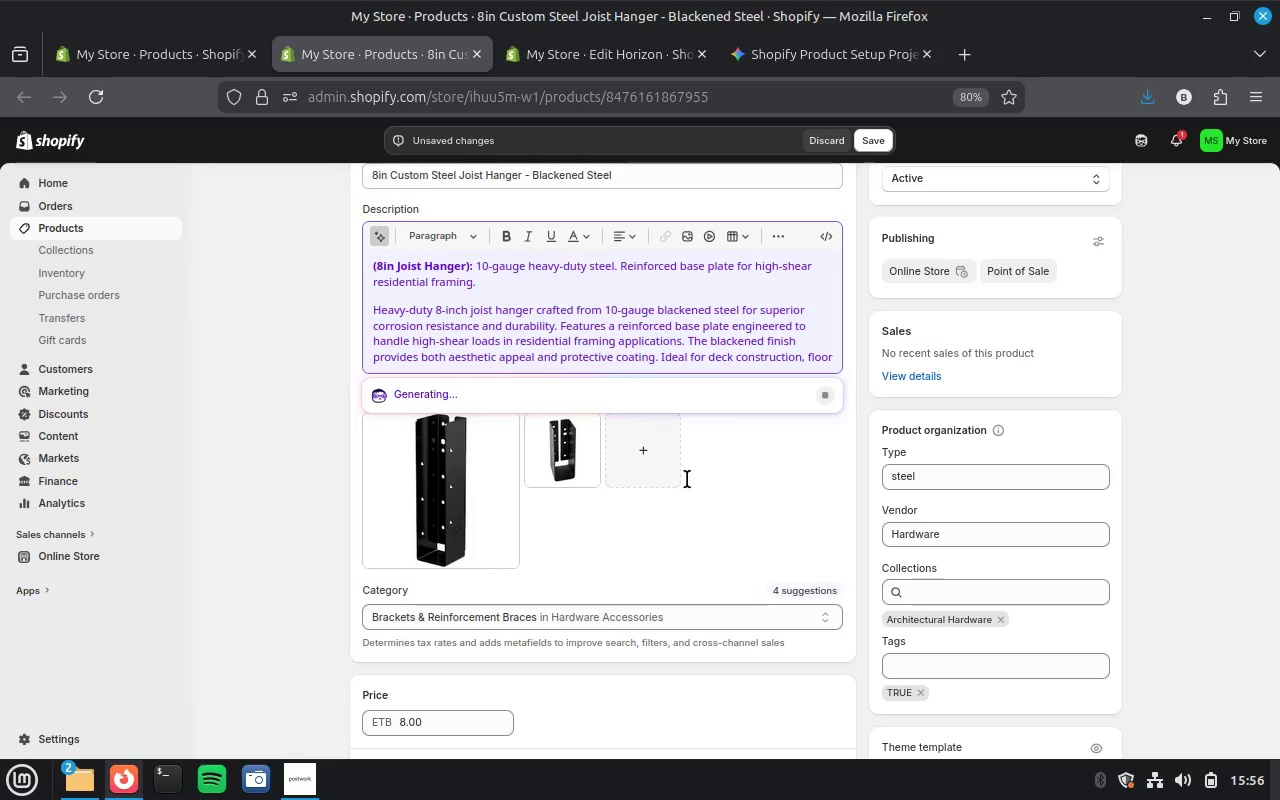 
wait(16.23)
 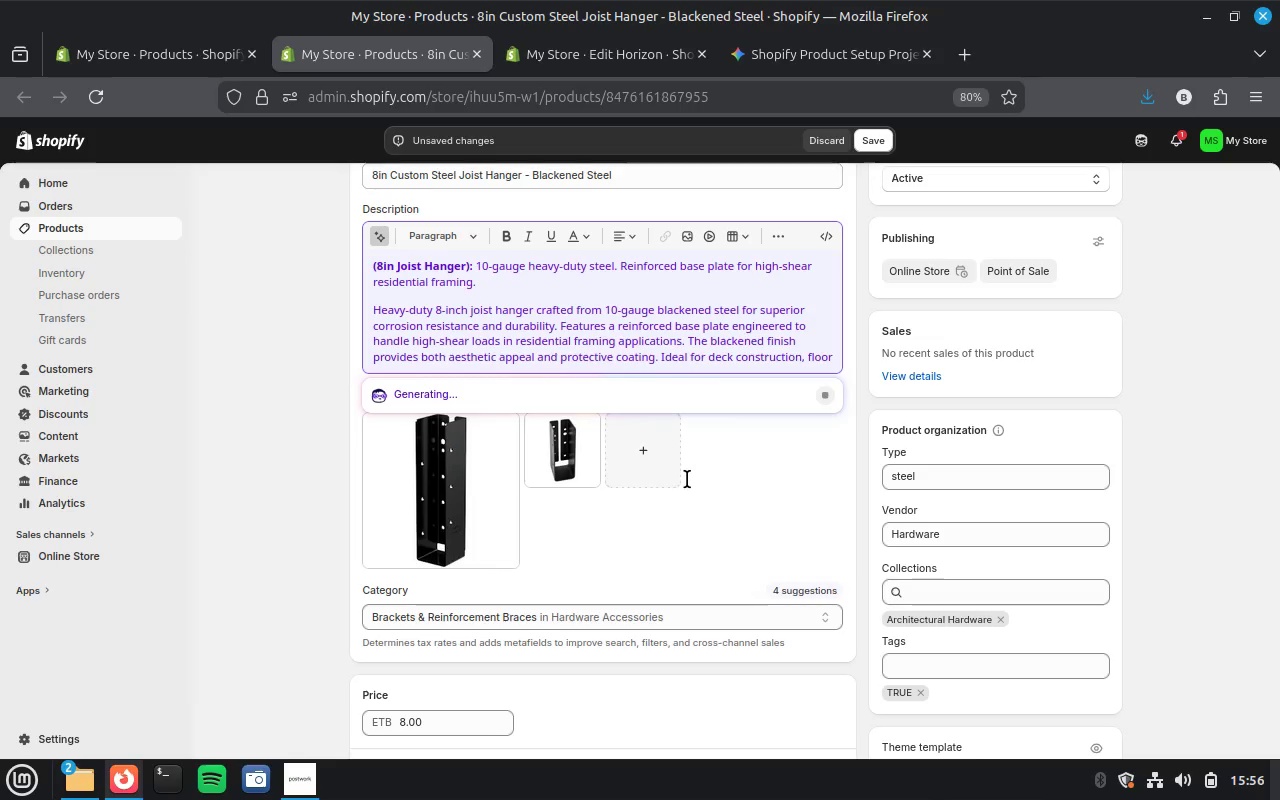 
left_click([952, 661])
 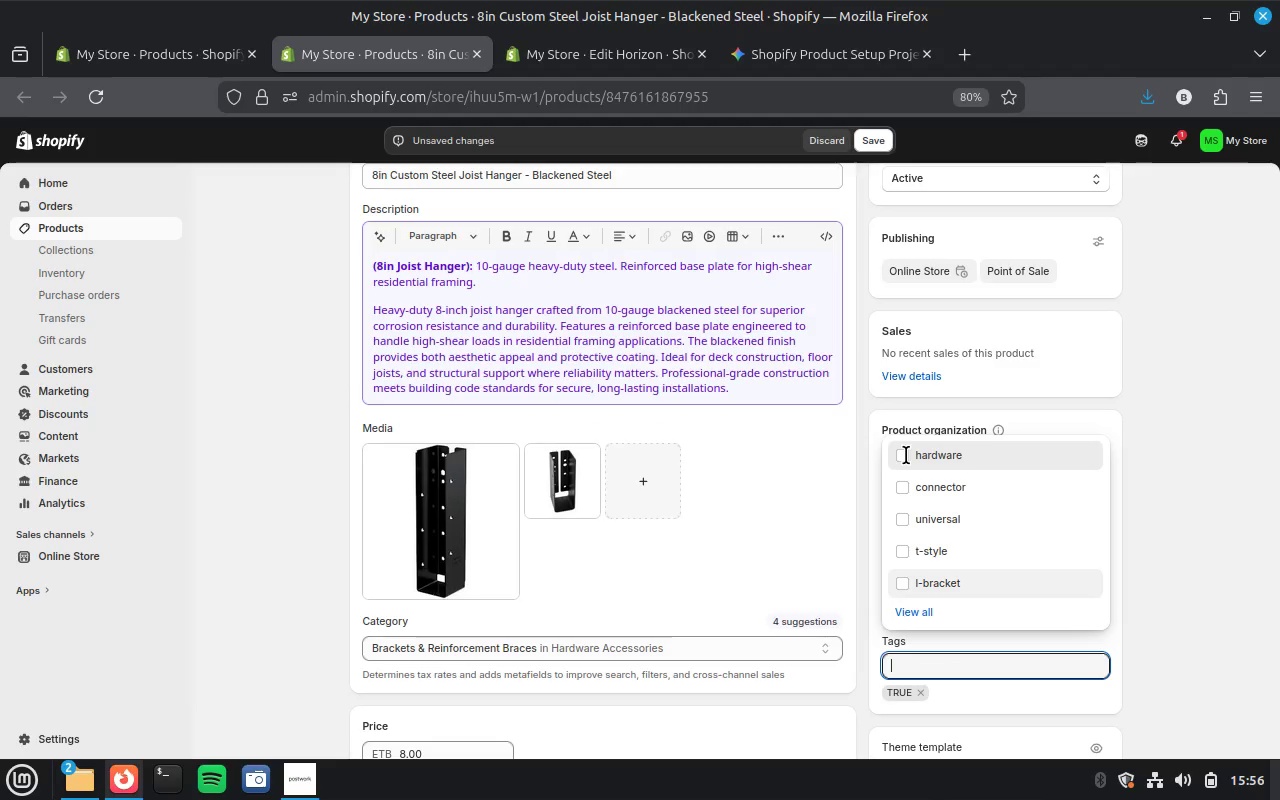 
left_click([908, 460])
 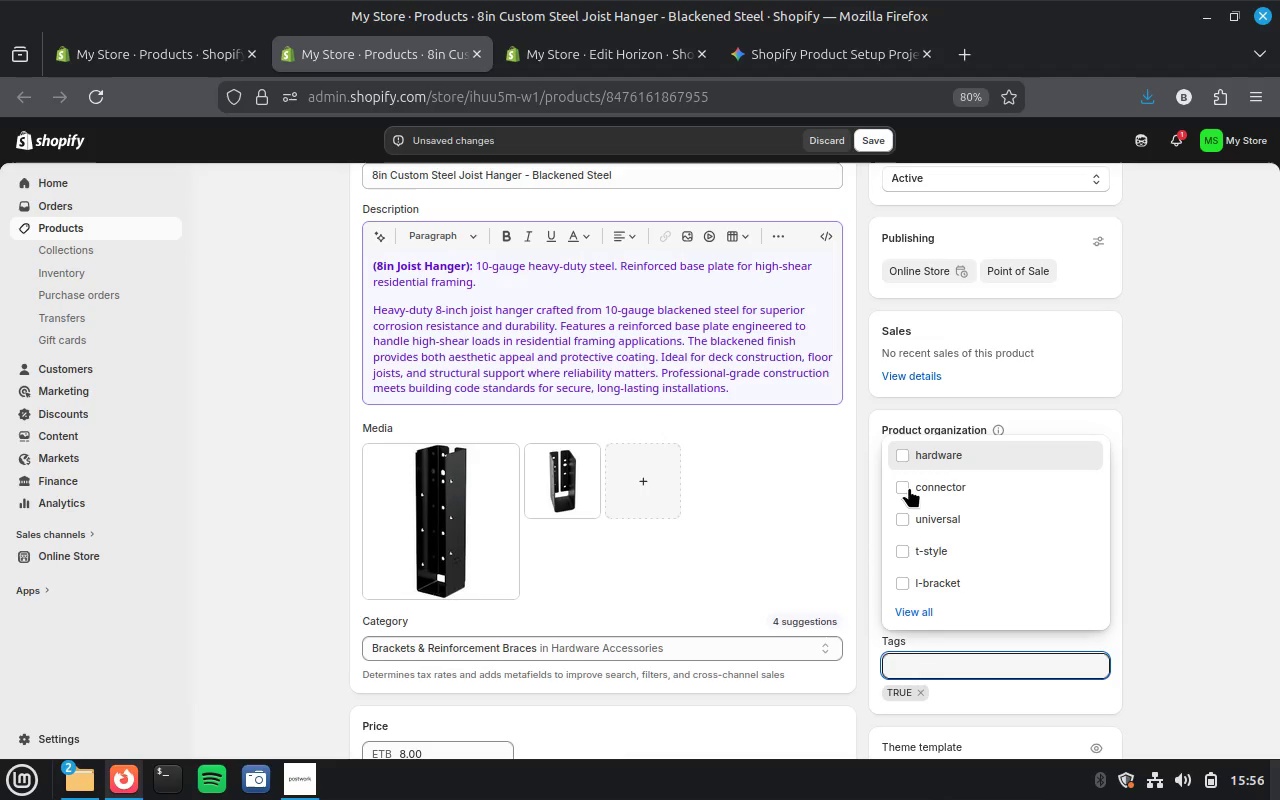 
left_click([909, 487])
 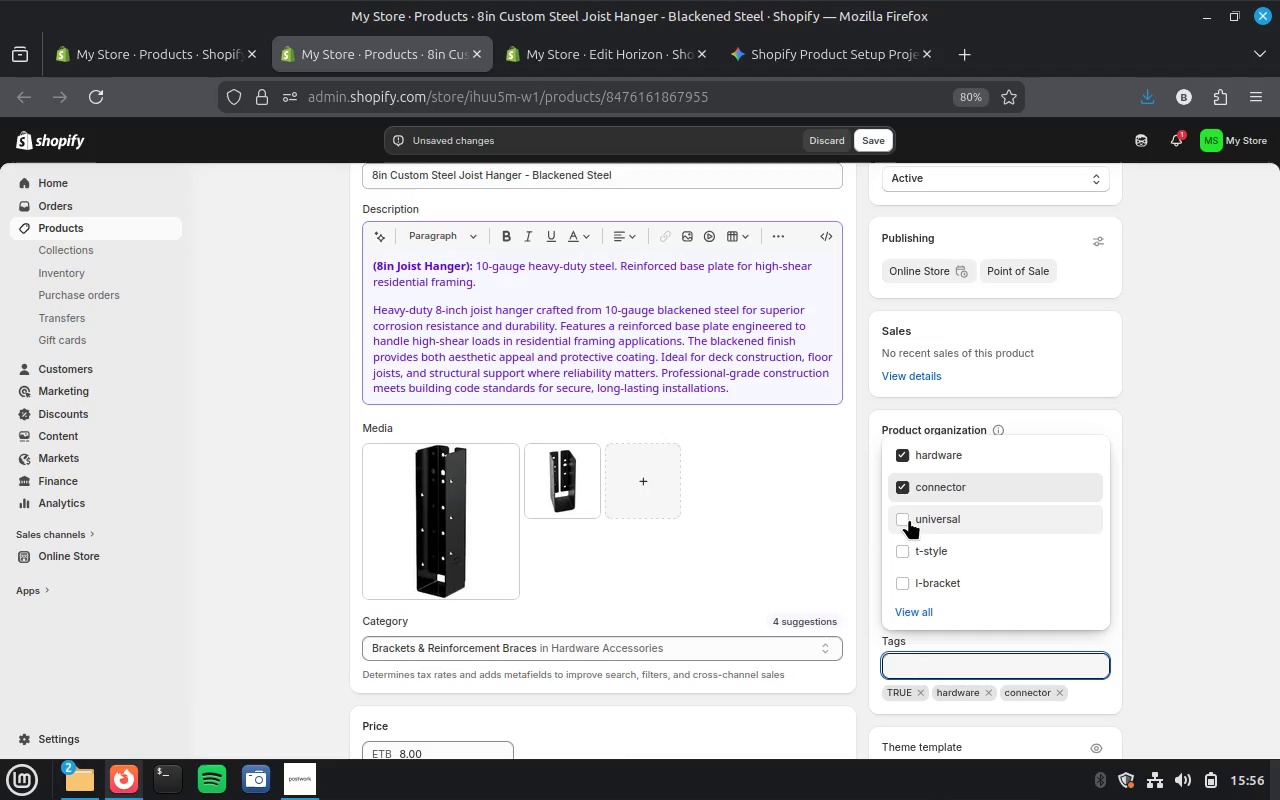 
left_click([909, 519])
 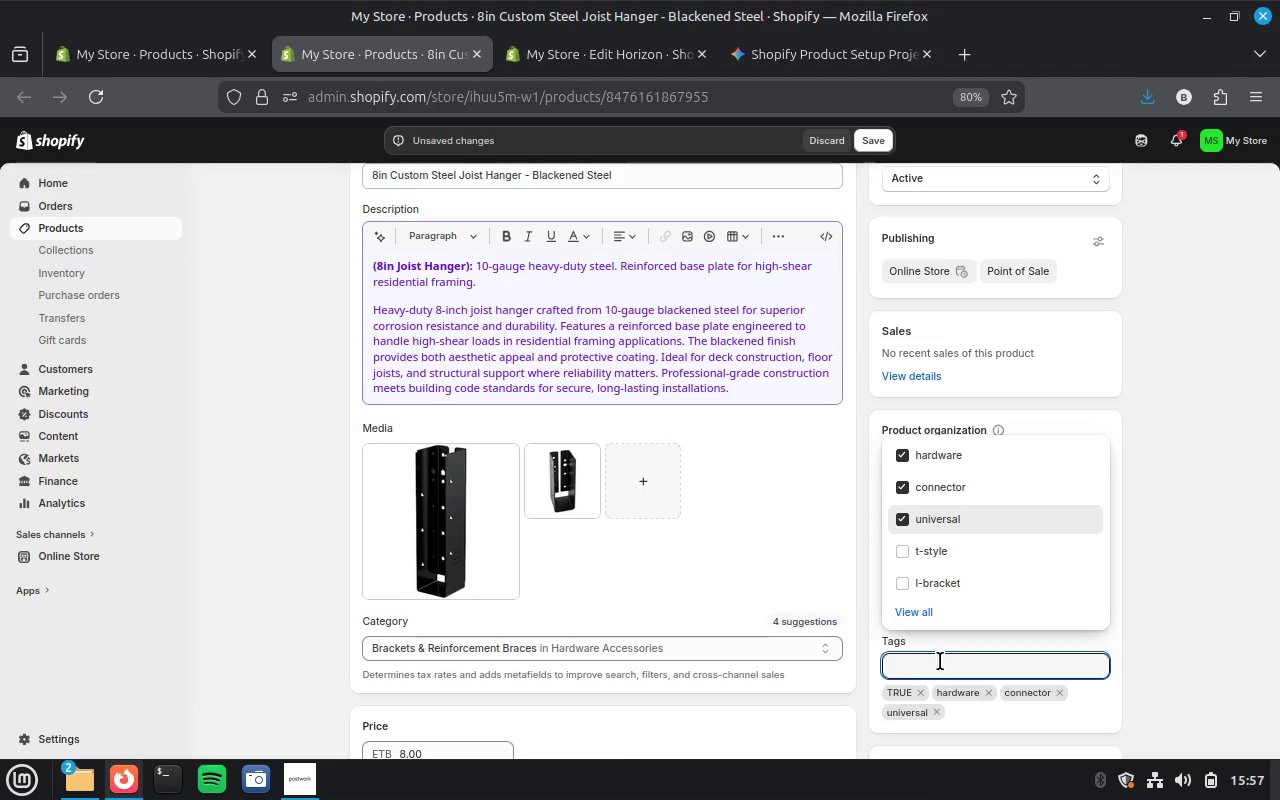 
left_click([940, 661])
 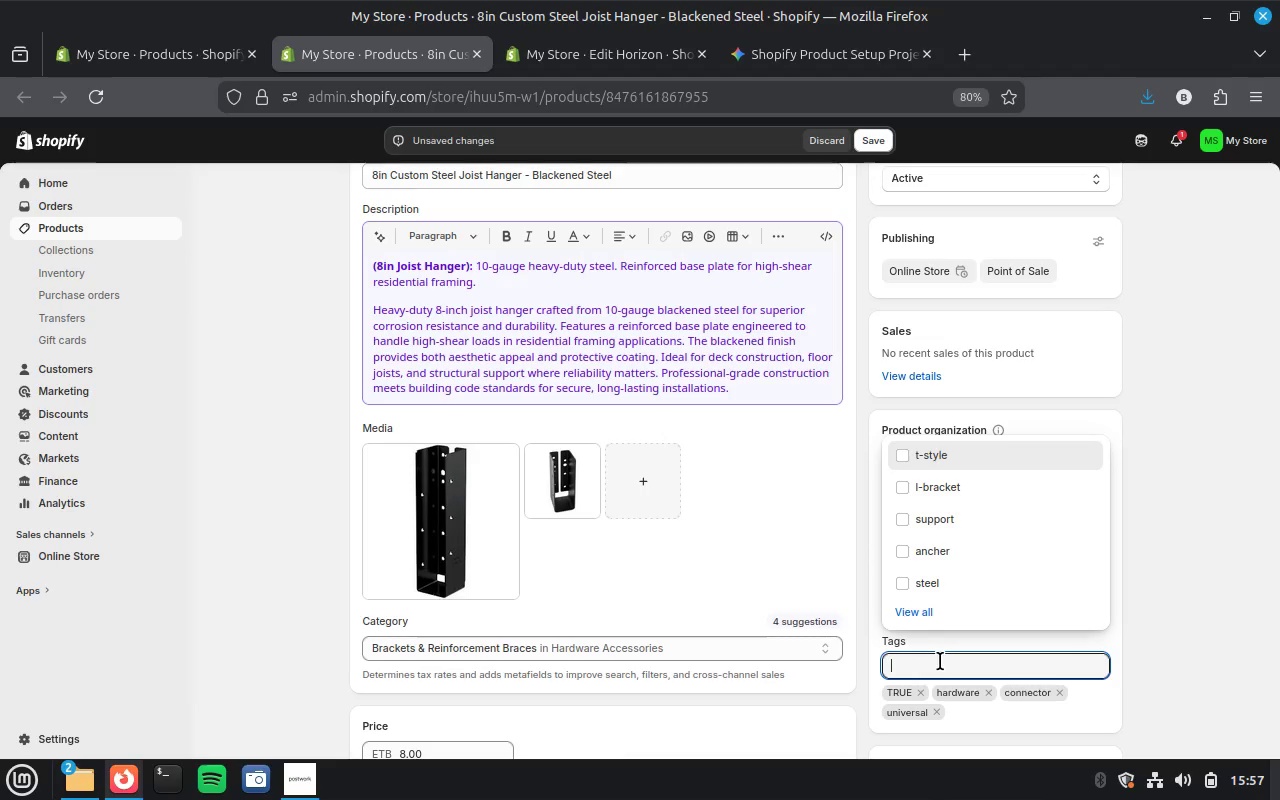 
type(steel)
 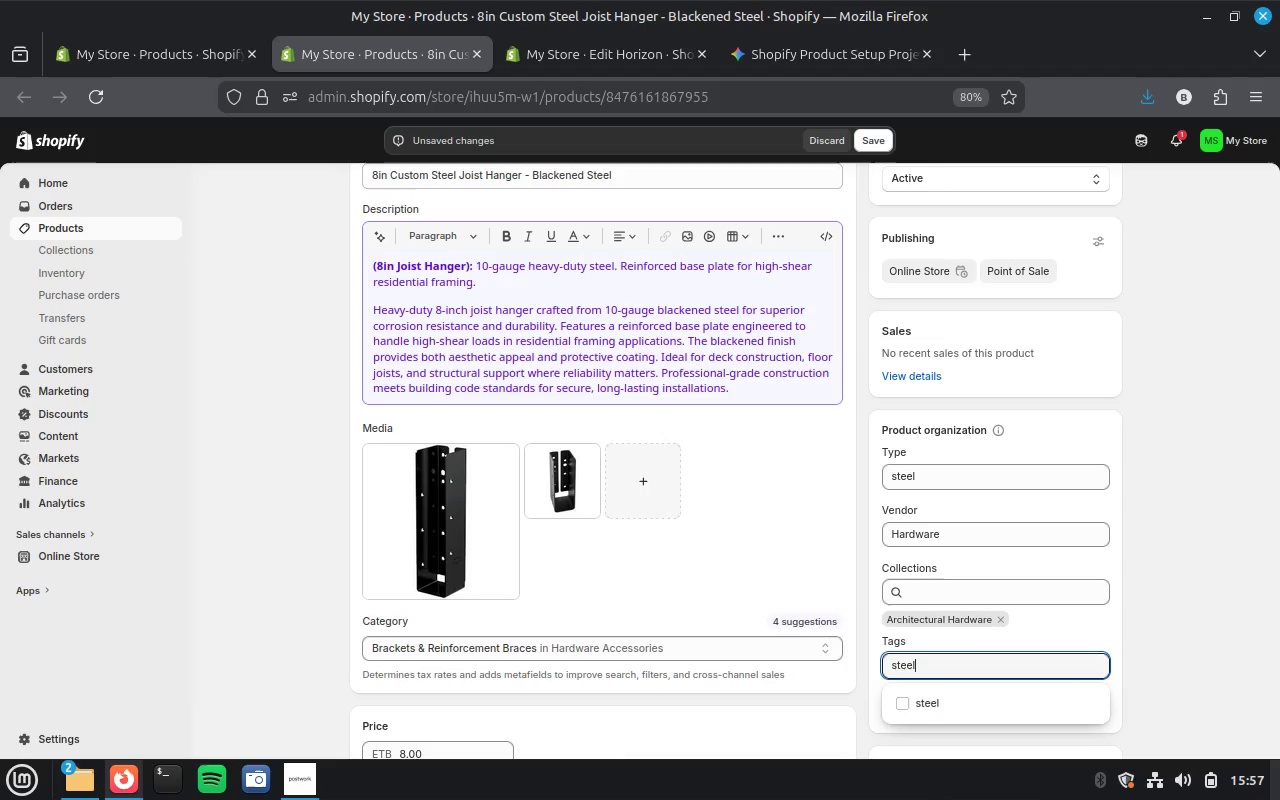 
key(Enter)
 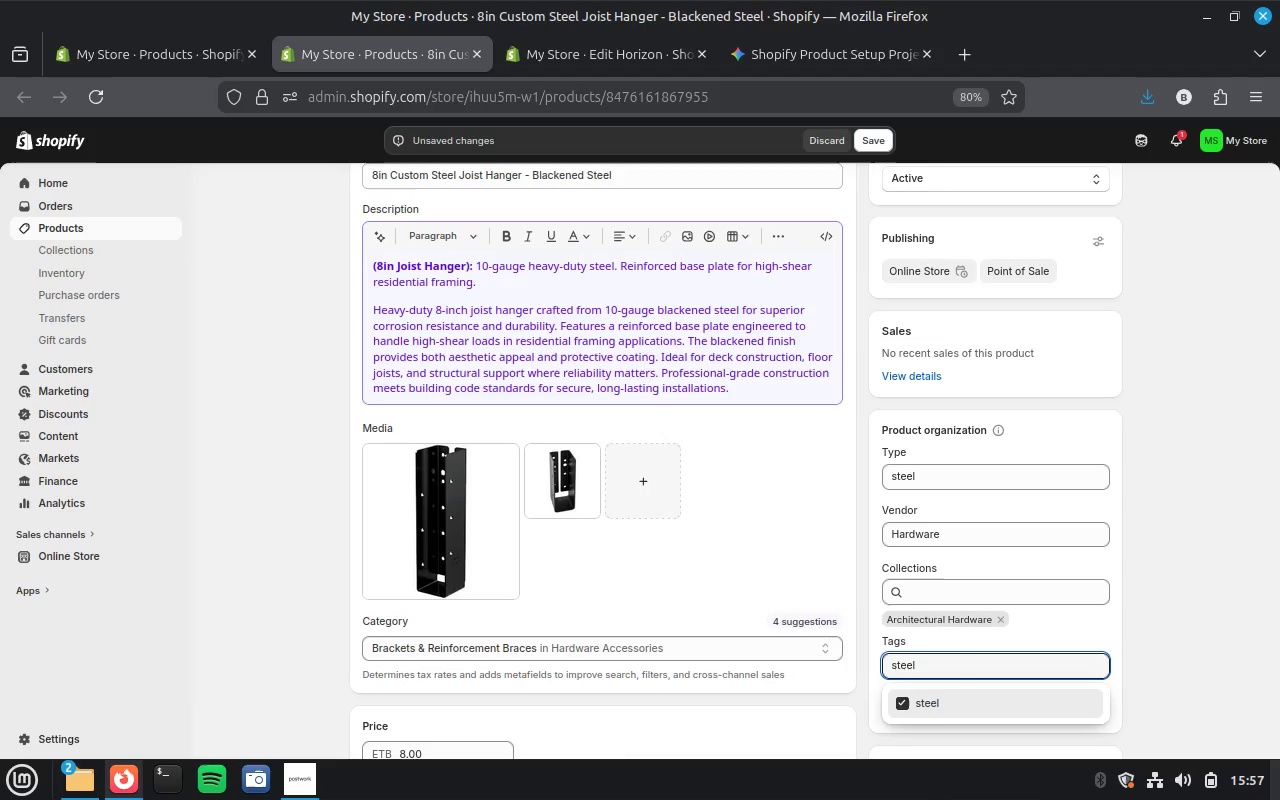 
type(hanger)
key(Backspace)
type(\hanger)
 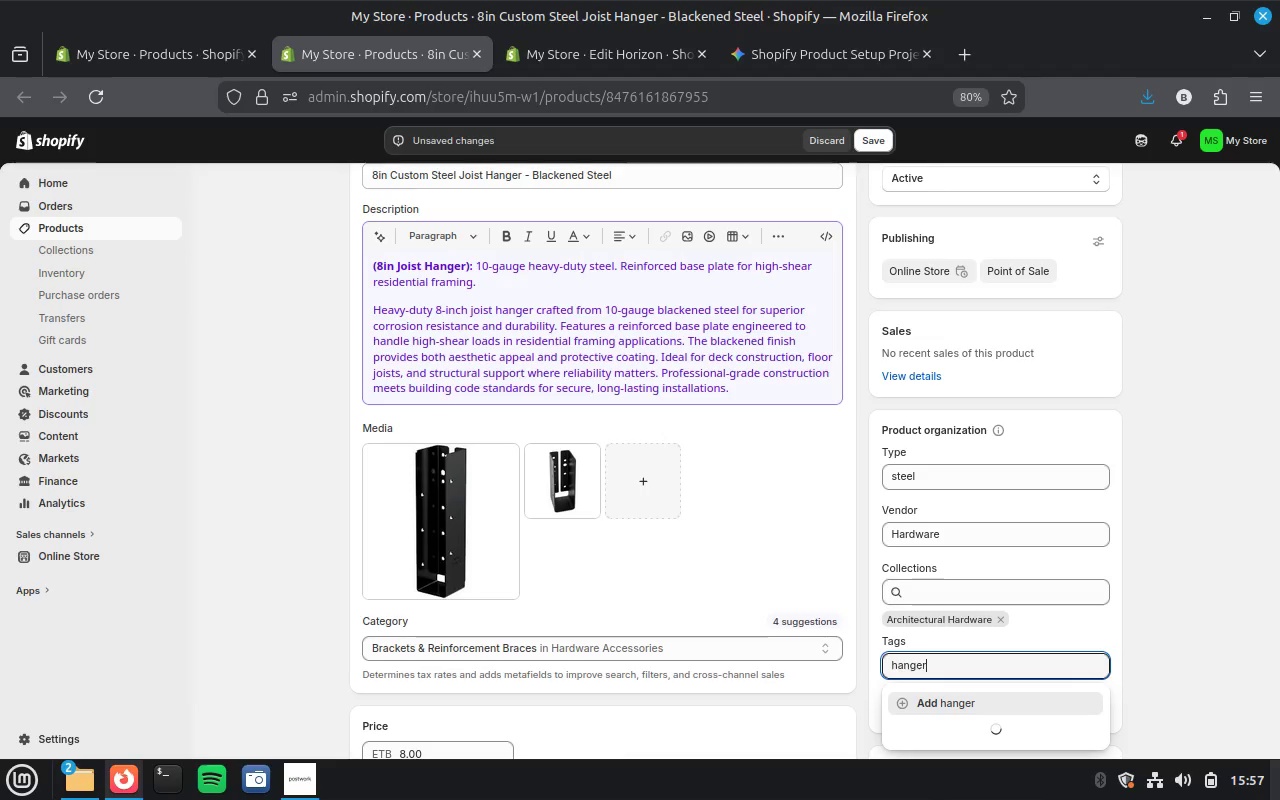 
key(Enter)
 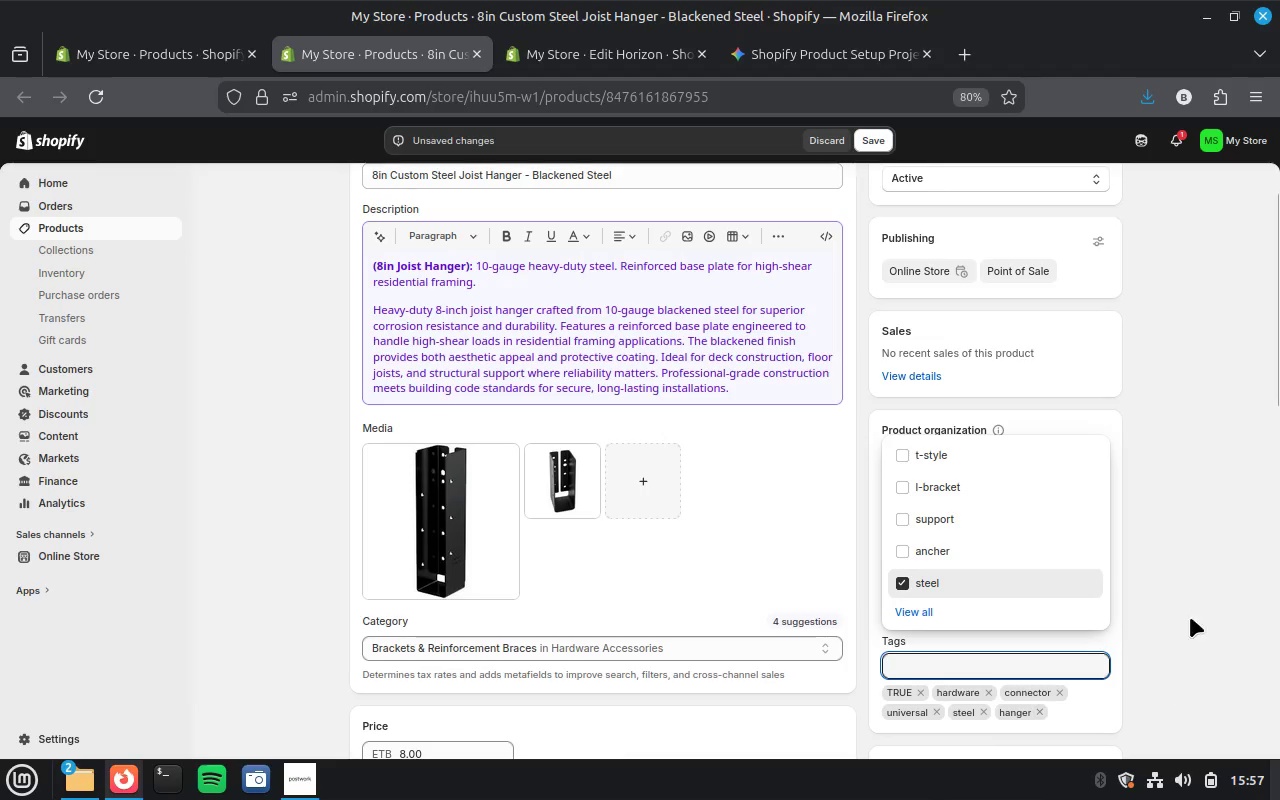 
left_click([1192, 606])
 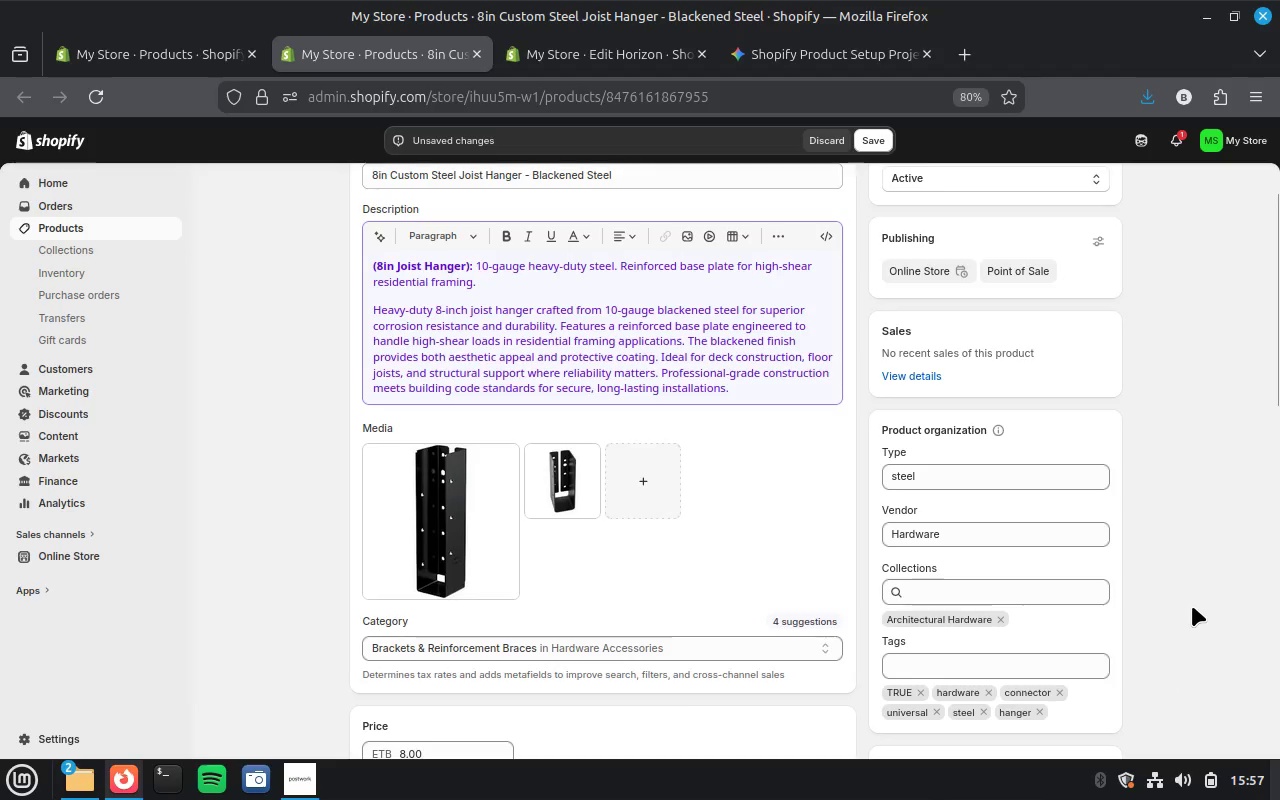 
scroll: coordinate [1192, 606], scroll_direction: down, amount: 4.0
 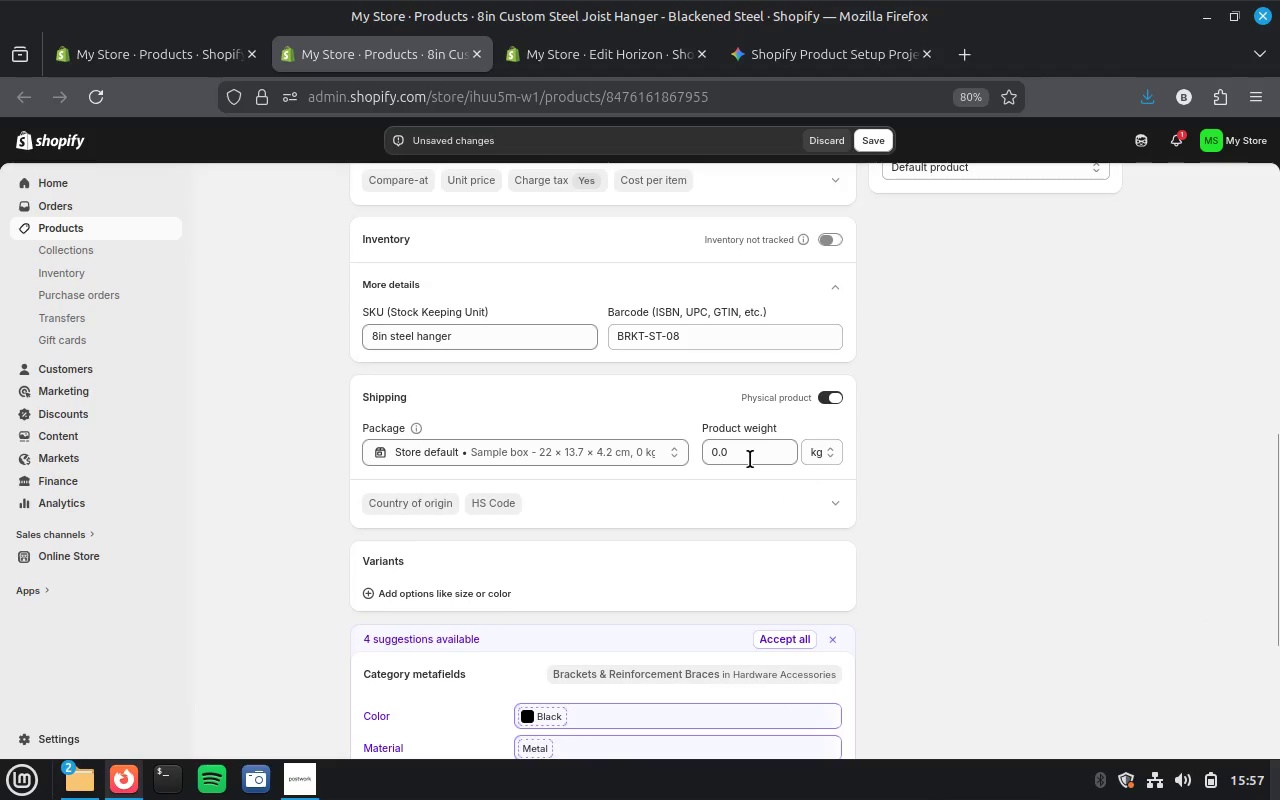 
left_click([748, 456])
 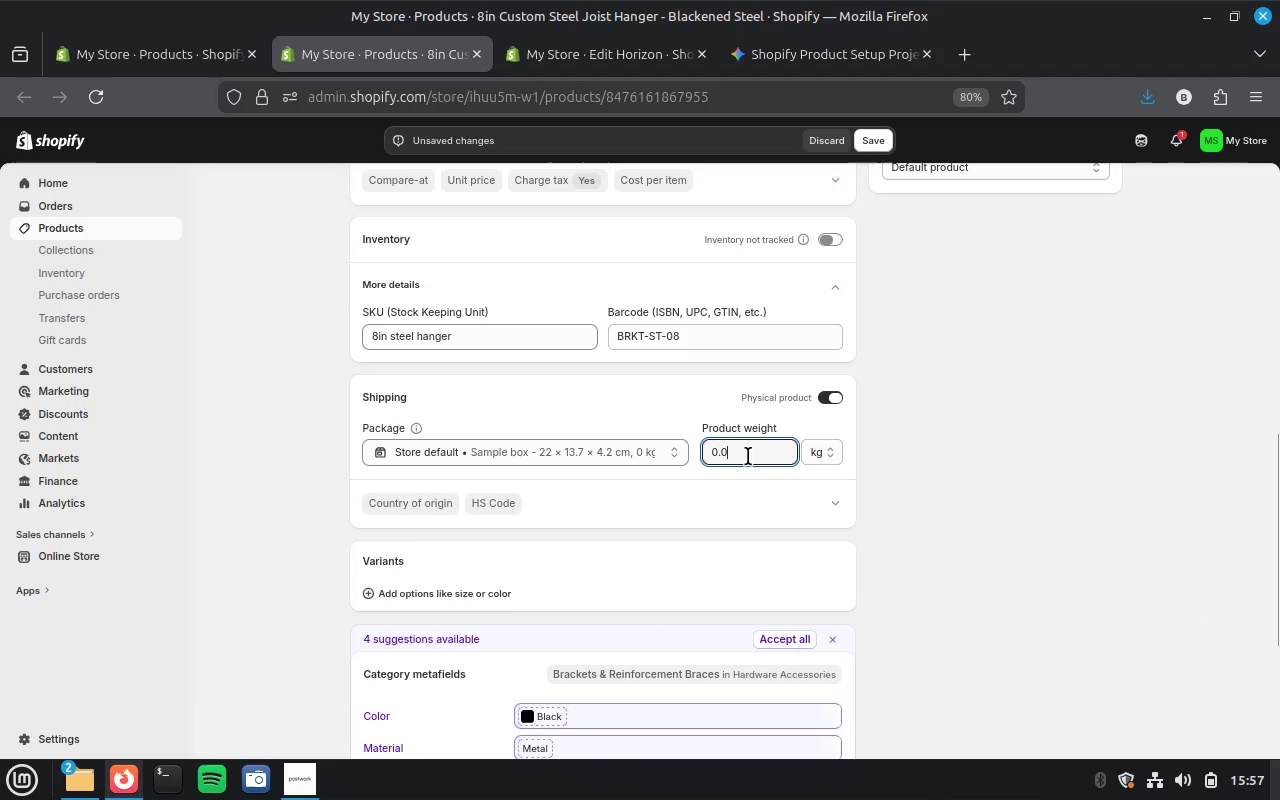 
key(Backspace)
 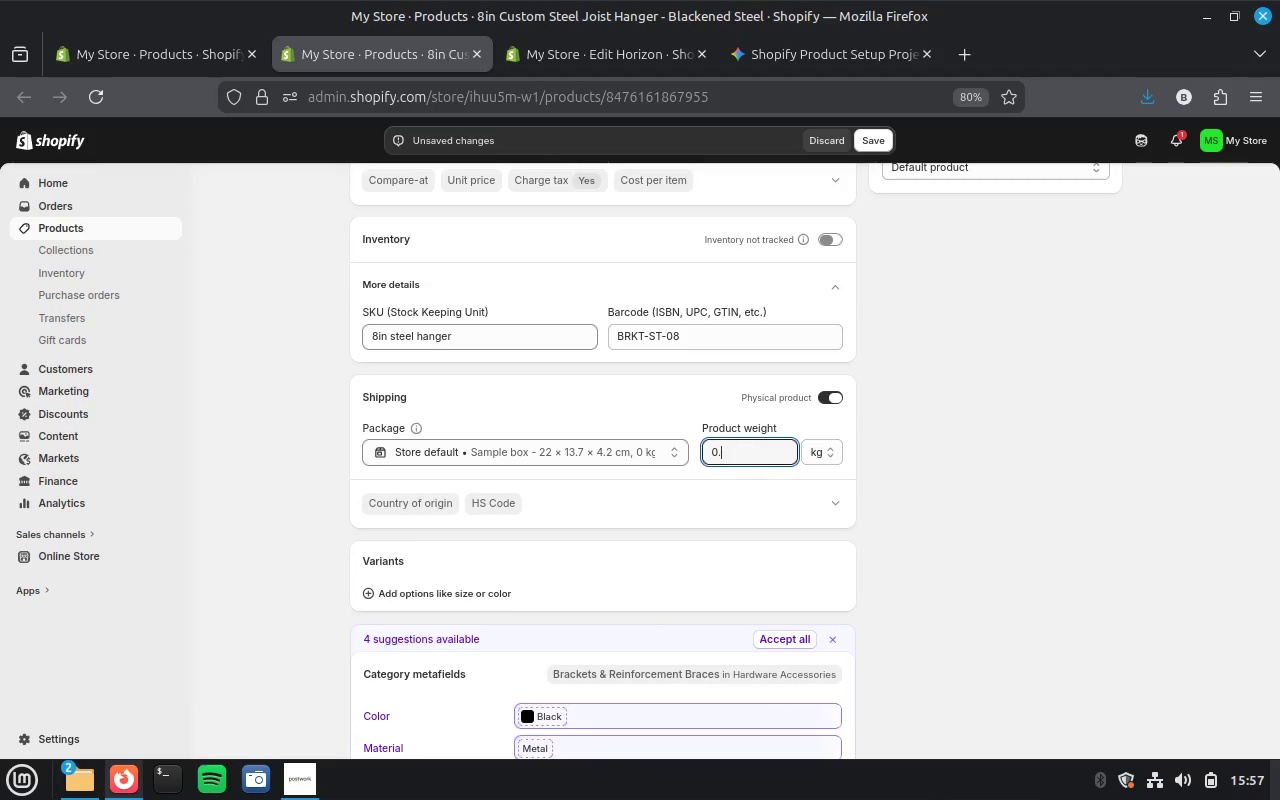 
key(2)
 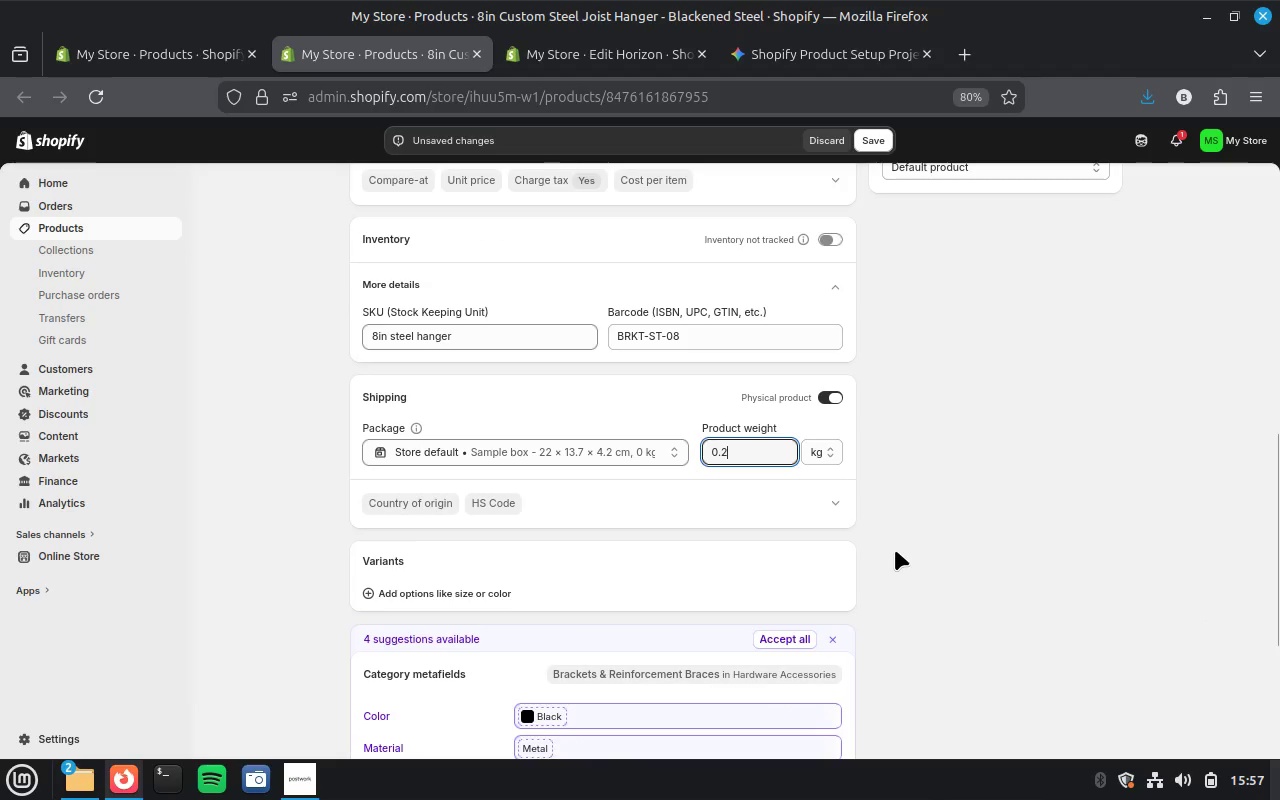 
left_click([895, 550])
 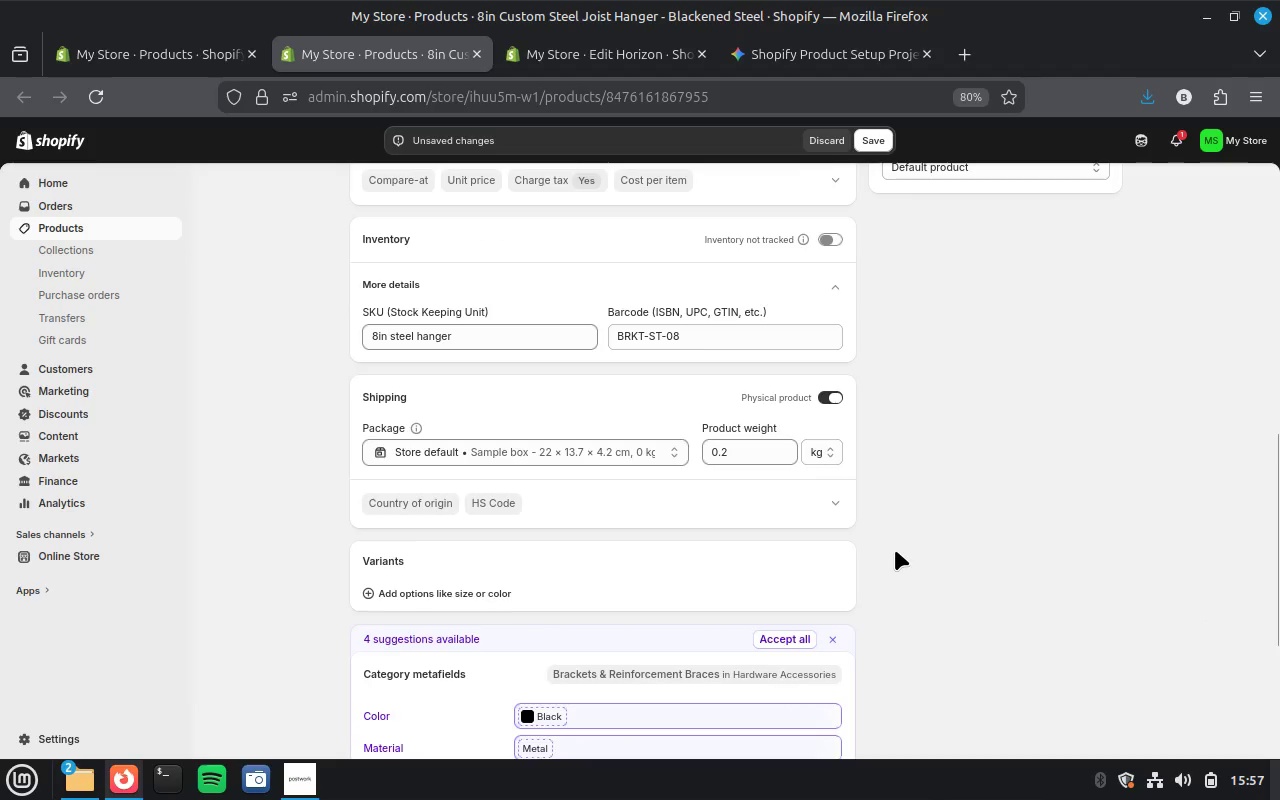 
scroll: coordinate [895, 550], scroll_direction: down, amount: 6.0
 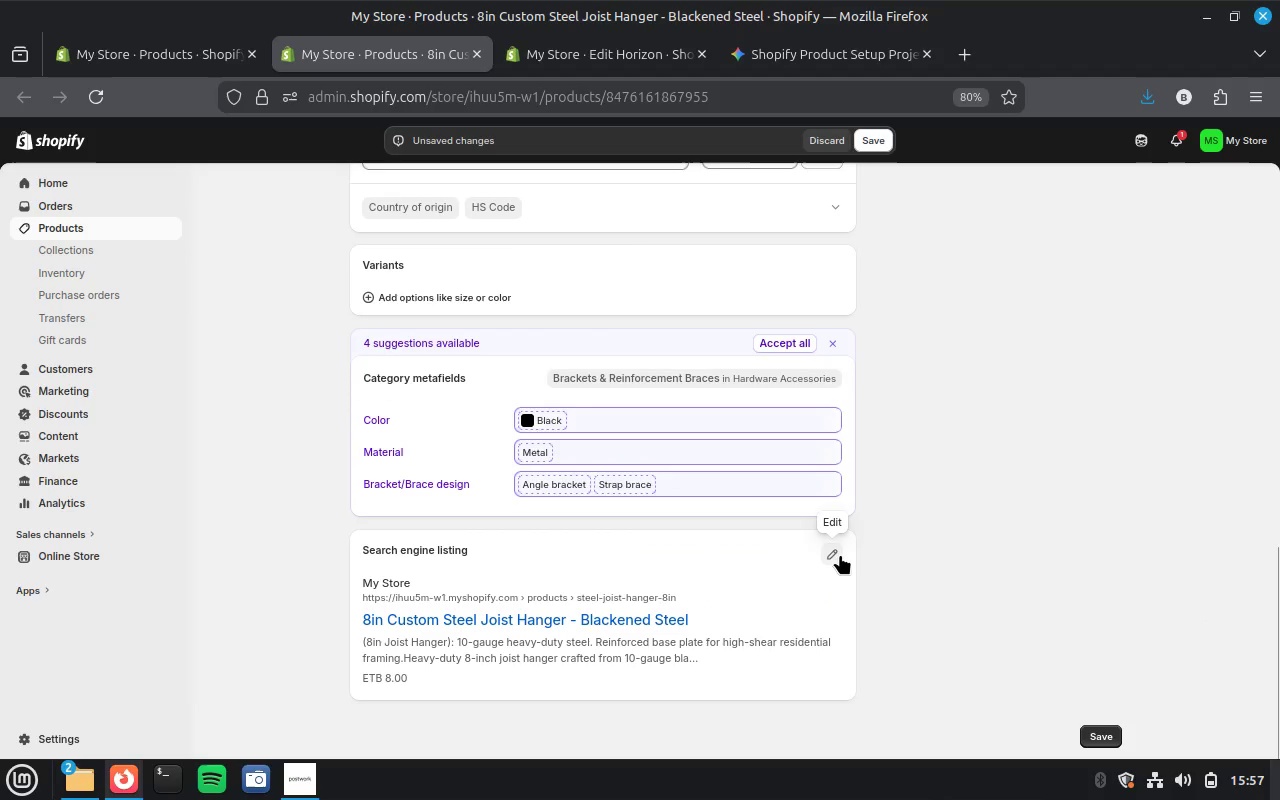 
left_click([840, 554])
 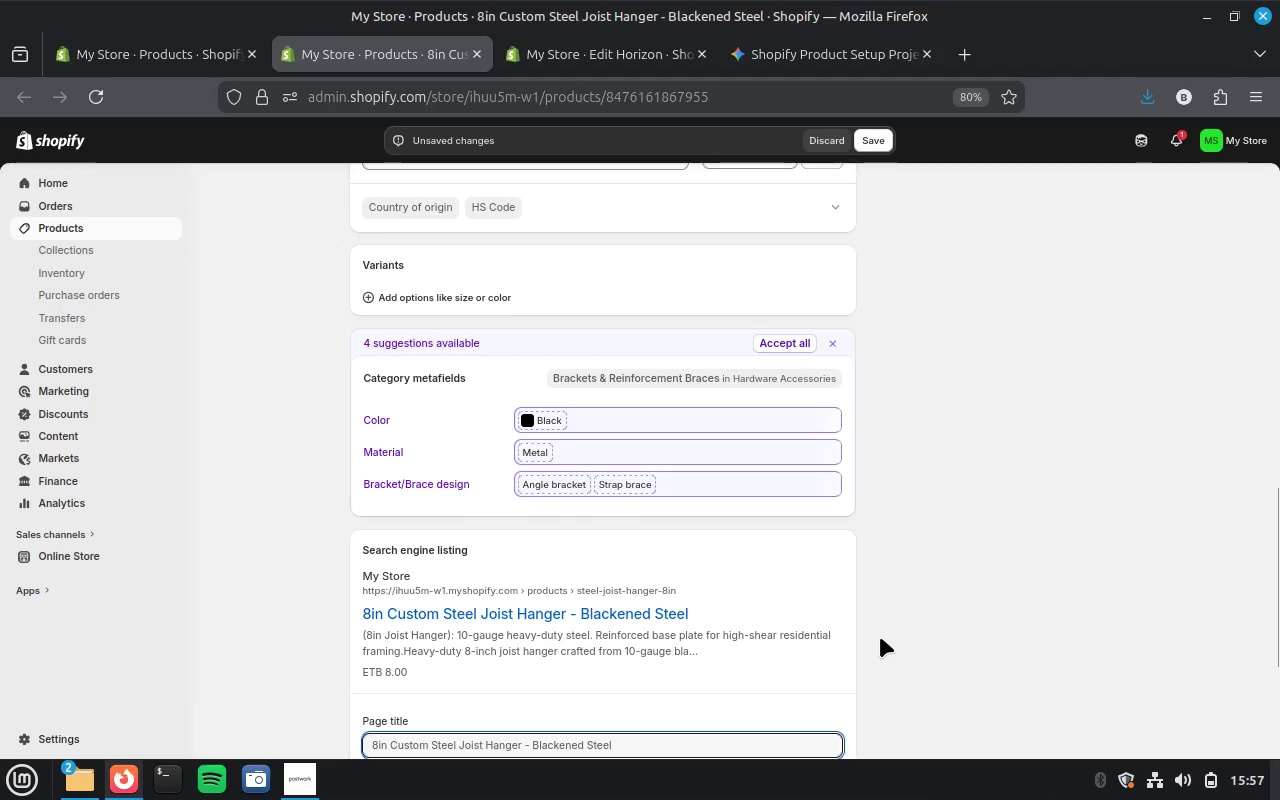 
scroll: coordinate [880, 637], scroll_direction: down, amount: 2.0
 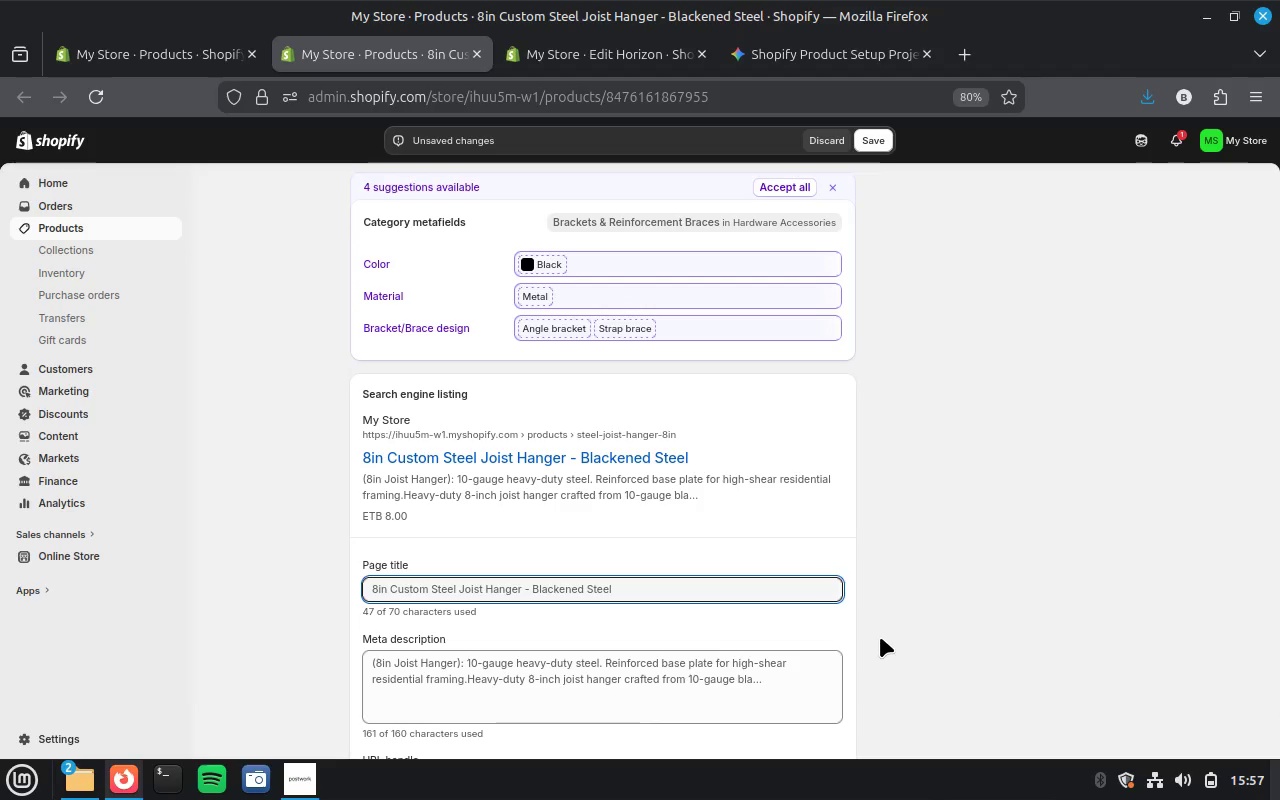 
scroll: coordinate [880, 637], scroll_direction: up, amount: 10.0
 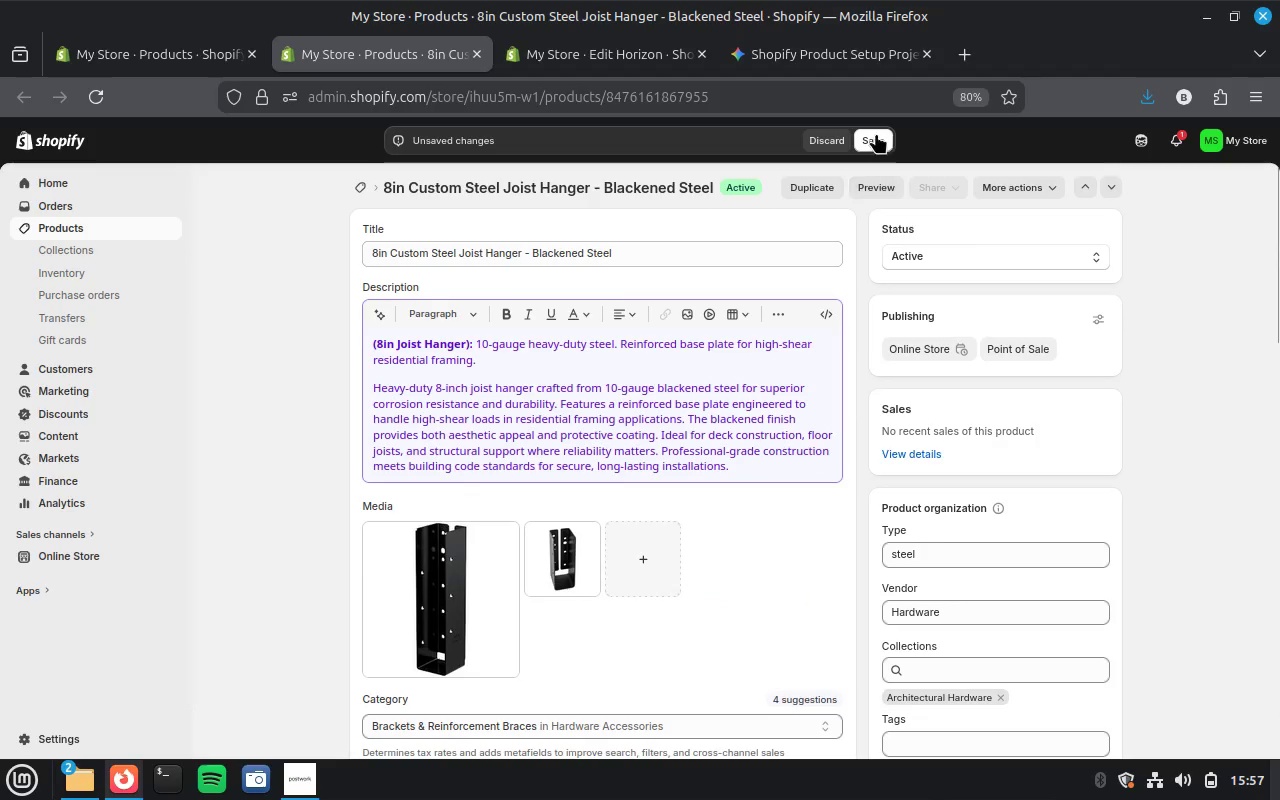 
left_click([876, 133])
 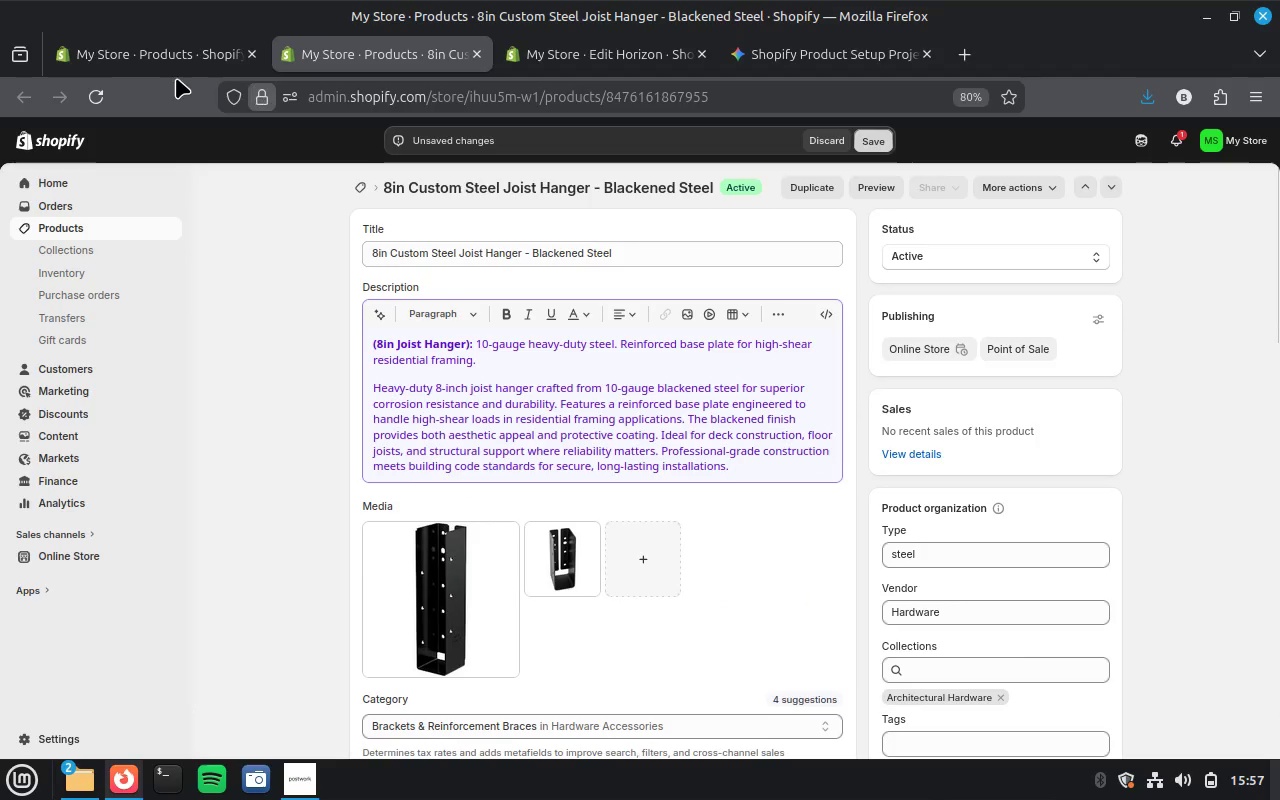 
left_click([141, 63])
 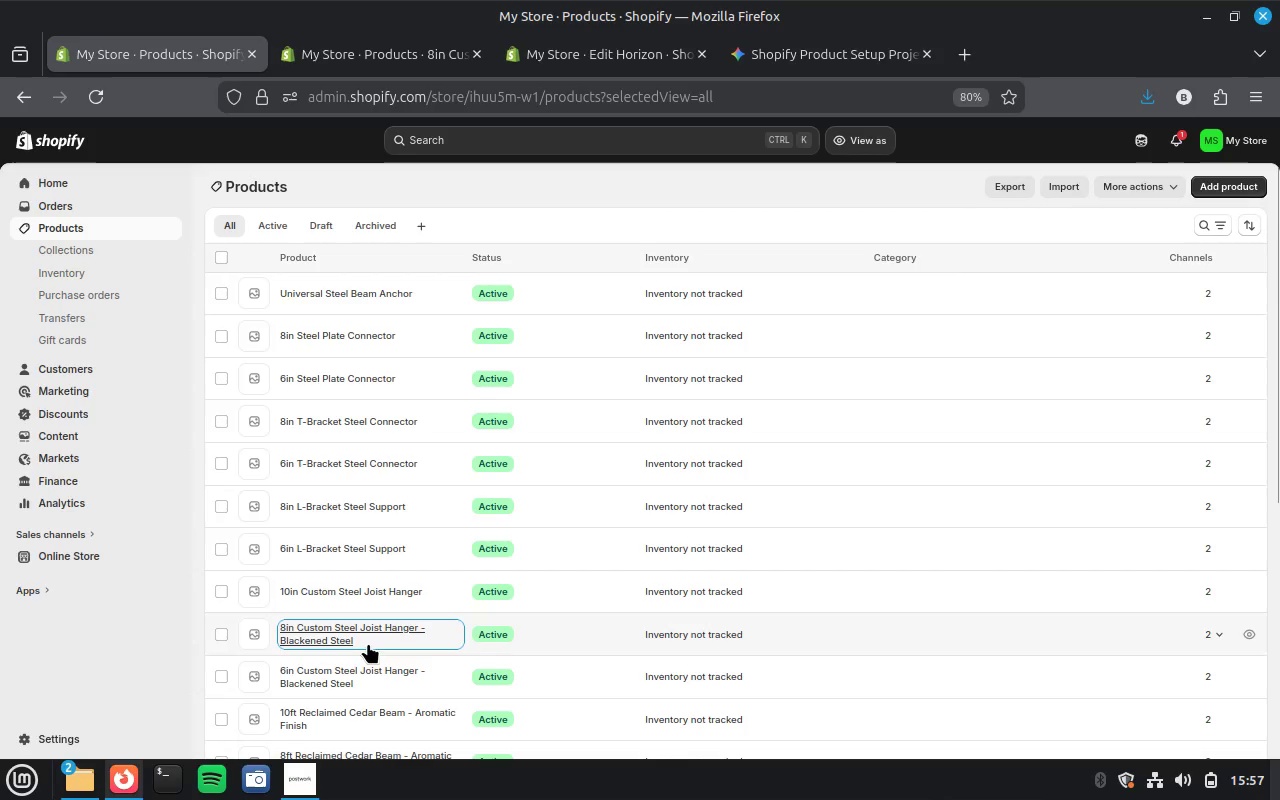 
wait(13.7)
 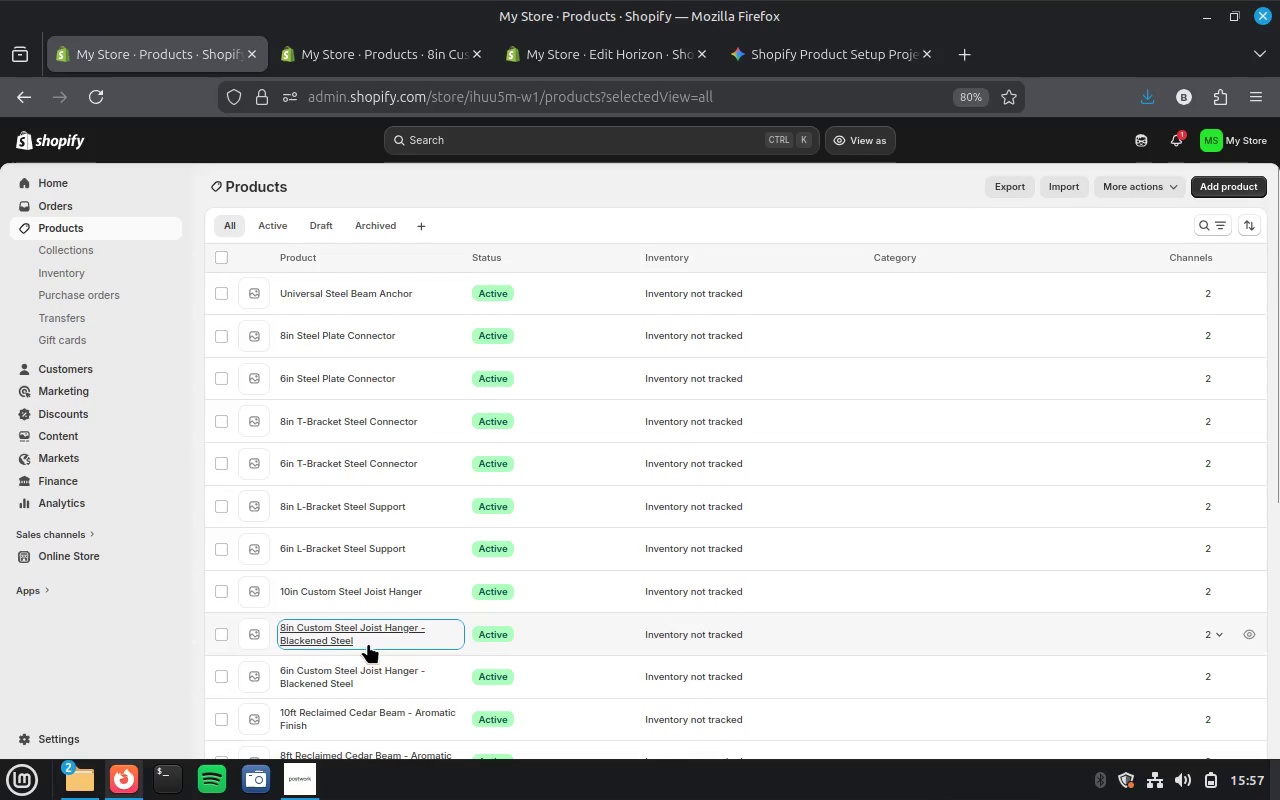 
left_click([405, 65])
 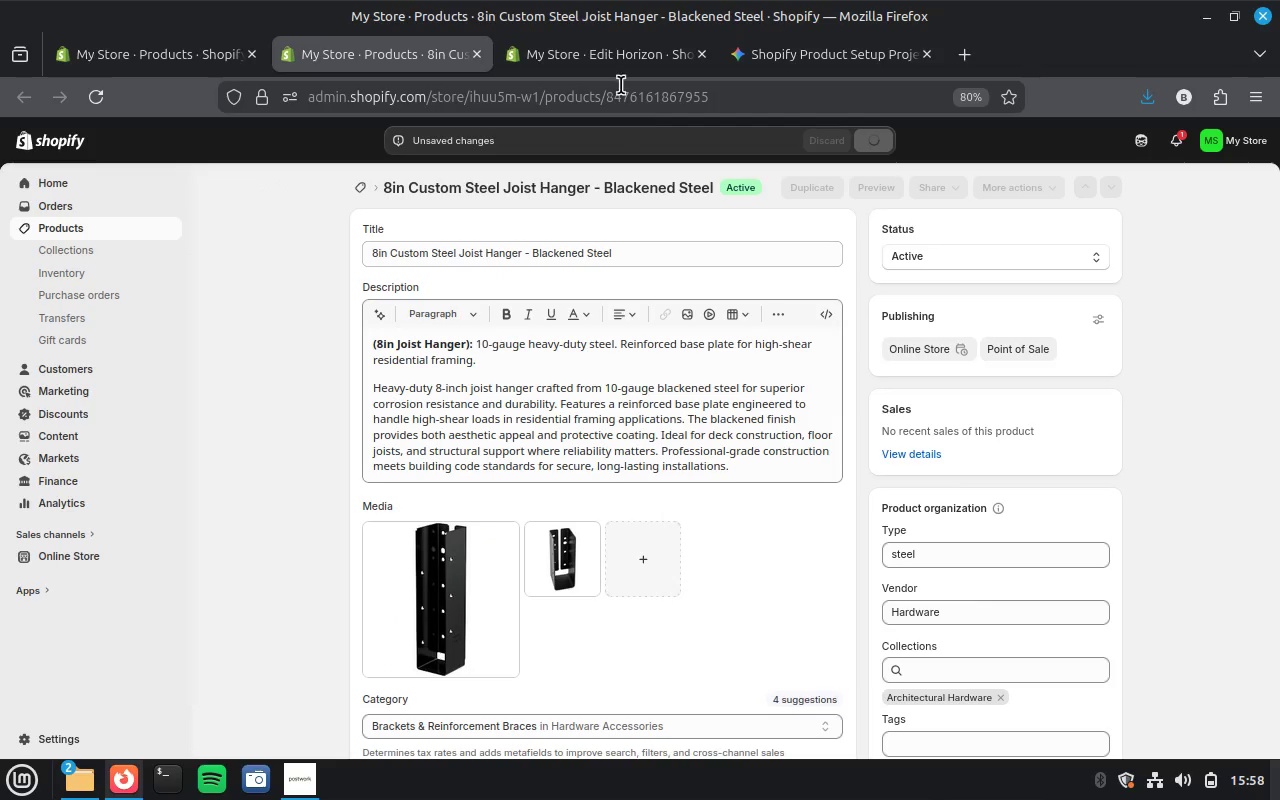 
left_click([617, 59])
 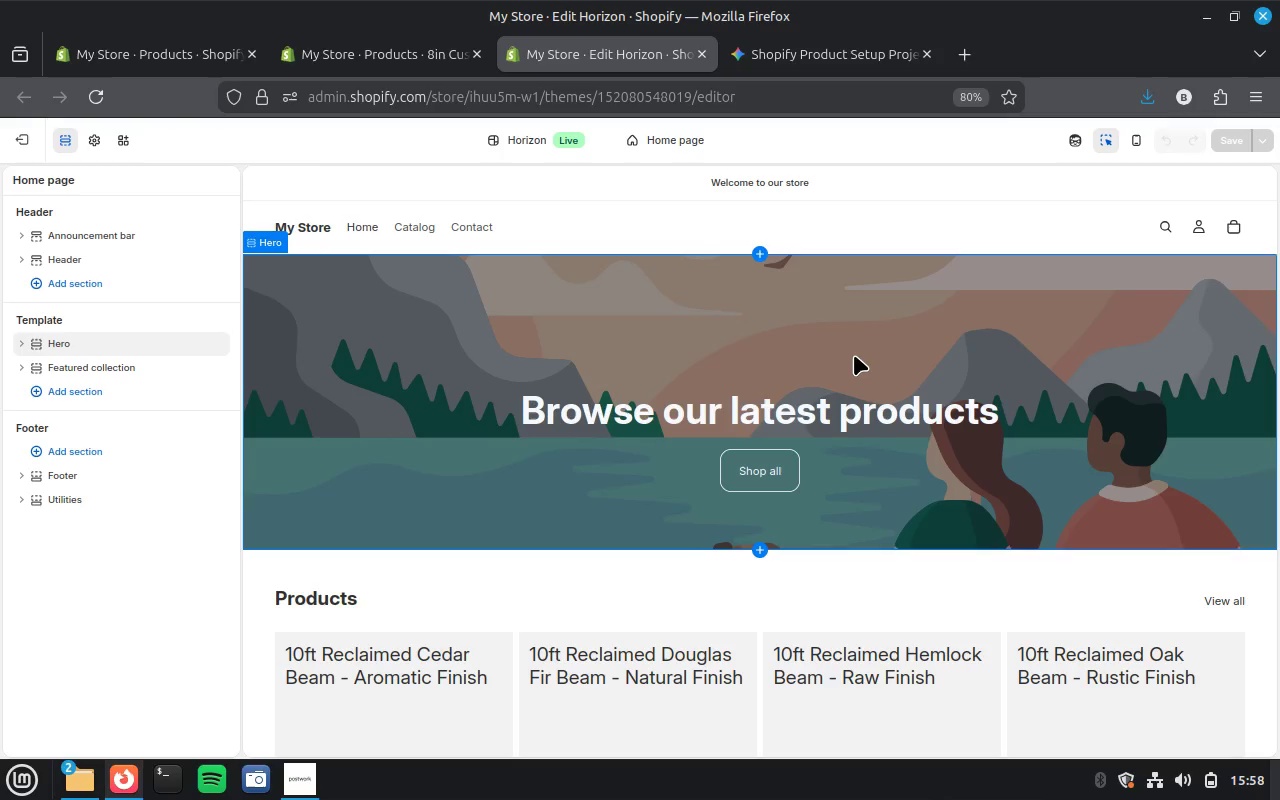 
wait(6.85)
 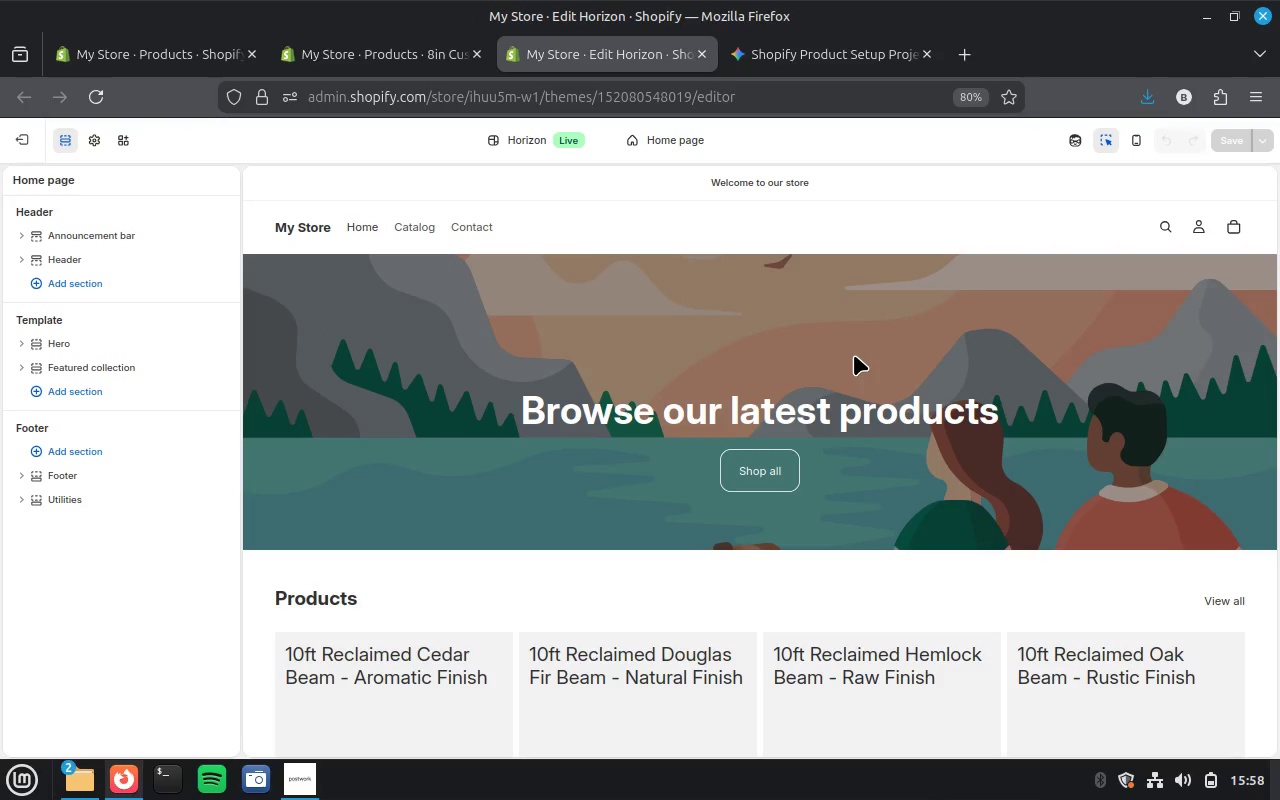 
left_click([854, 355])
 